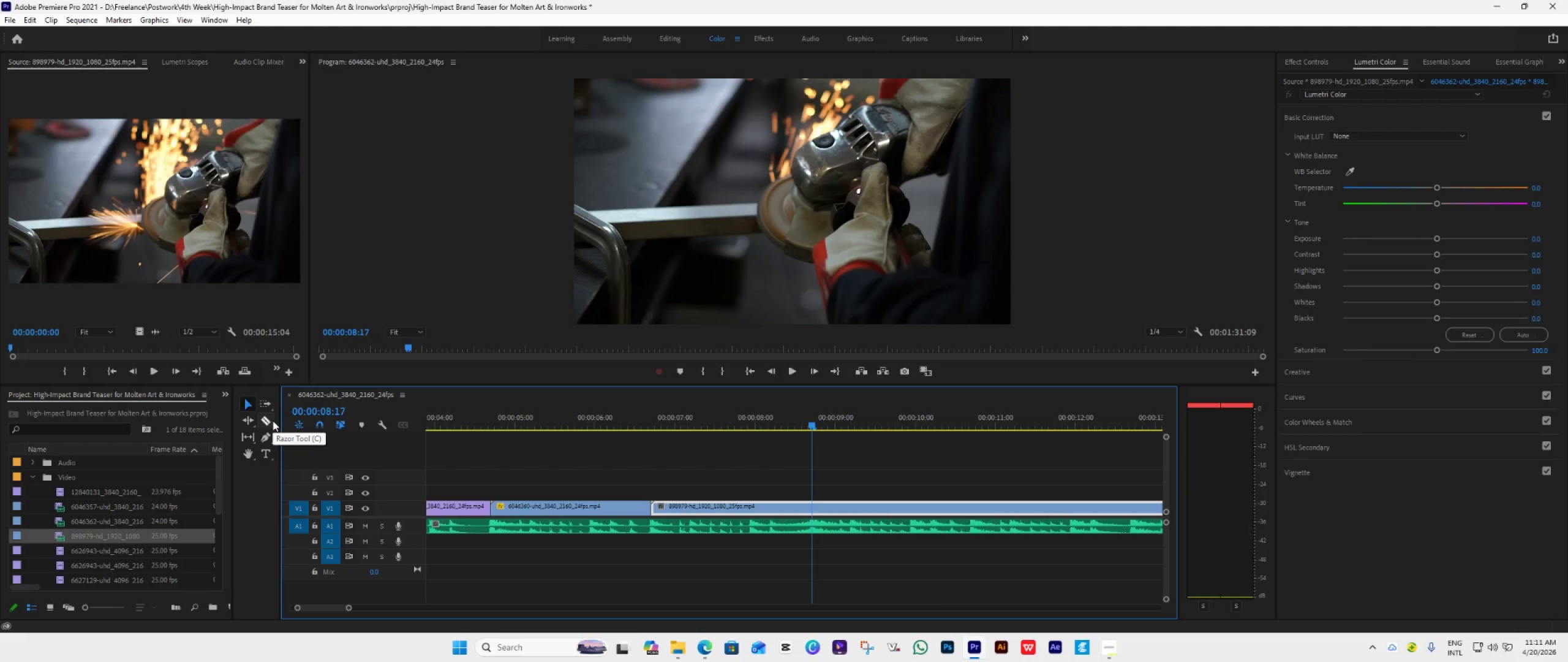 
key(Space)
 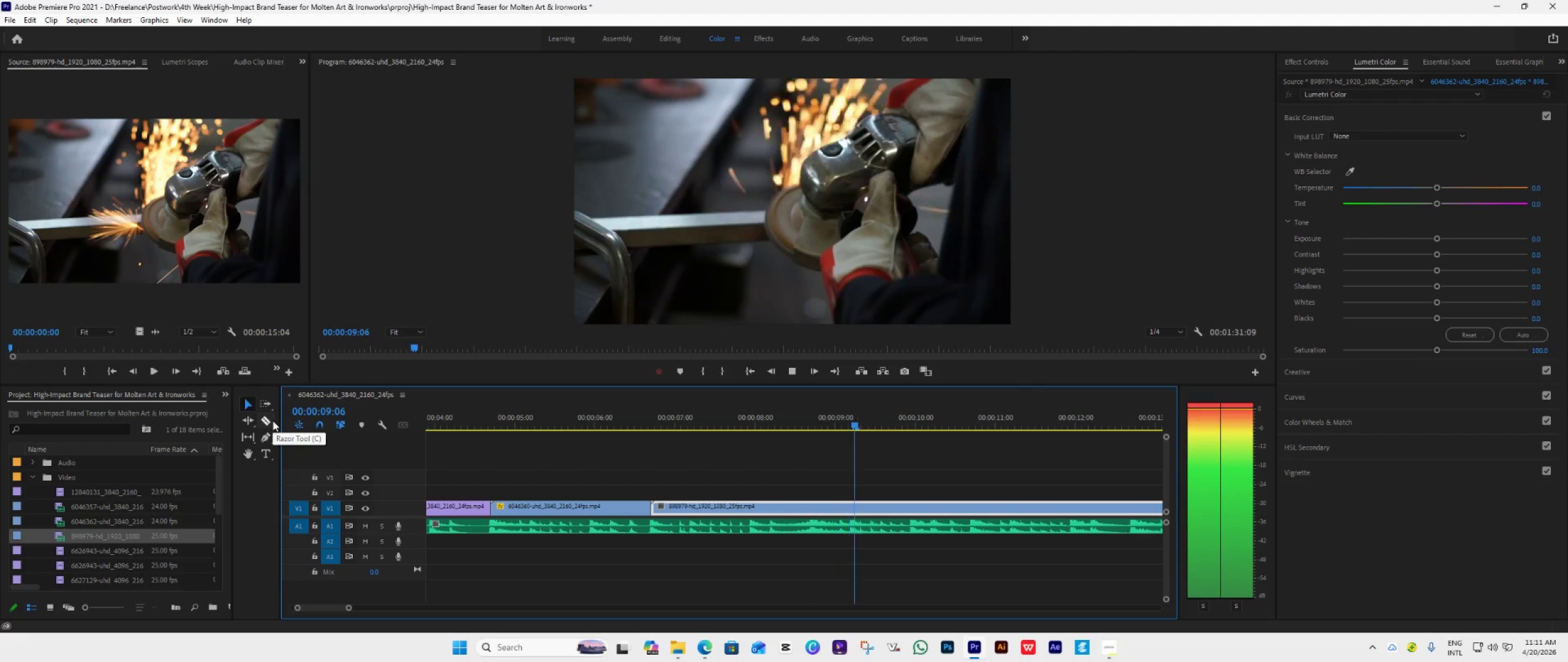 
key(Space)
 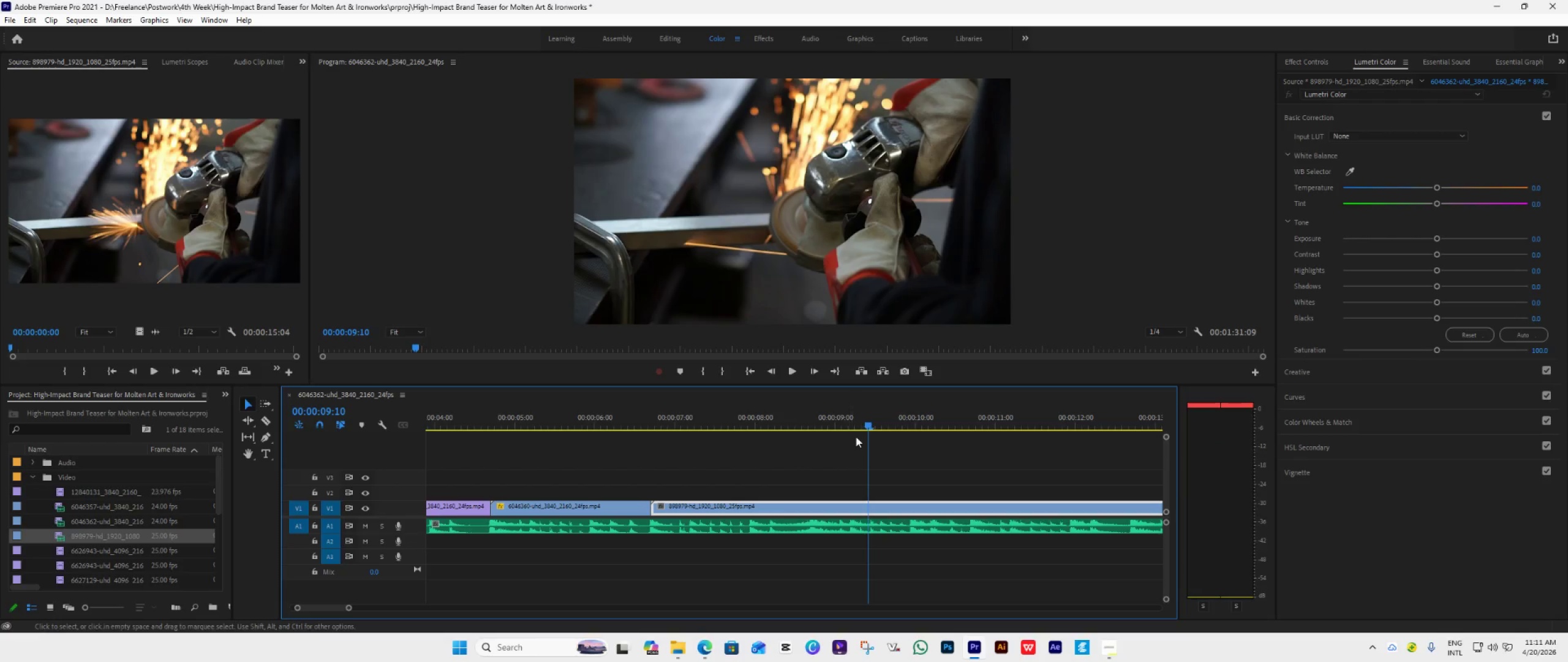 
left_click_drag(start_coordinate=[865, 421], to_coordinate=[809, 460])
 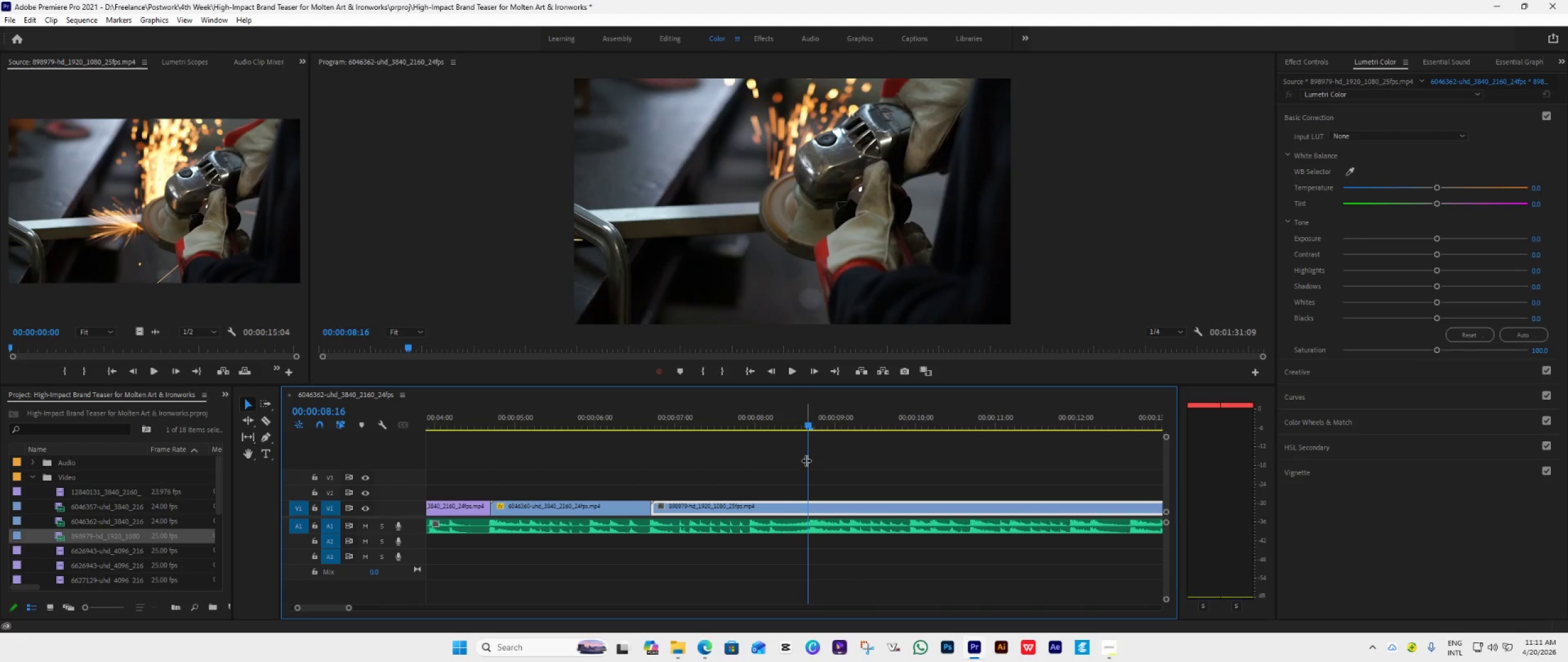 
key(C)
 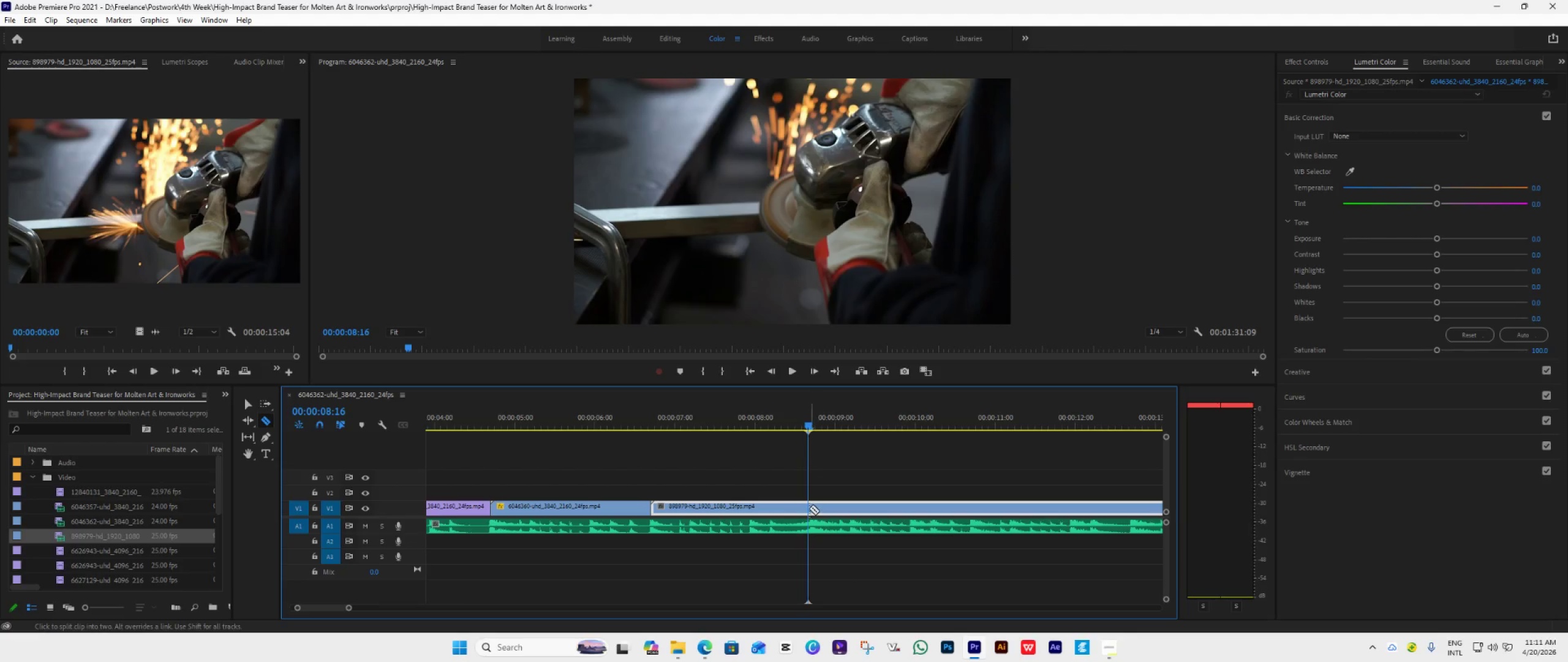 
left_click([807, 508])
 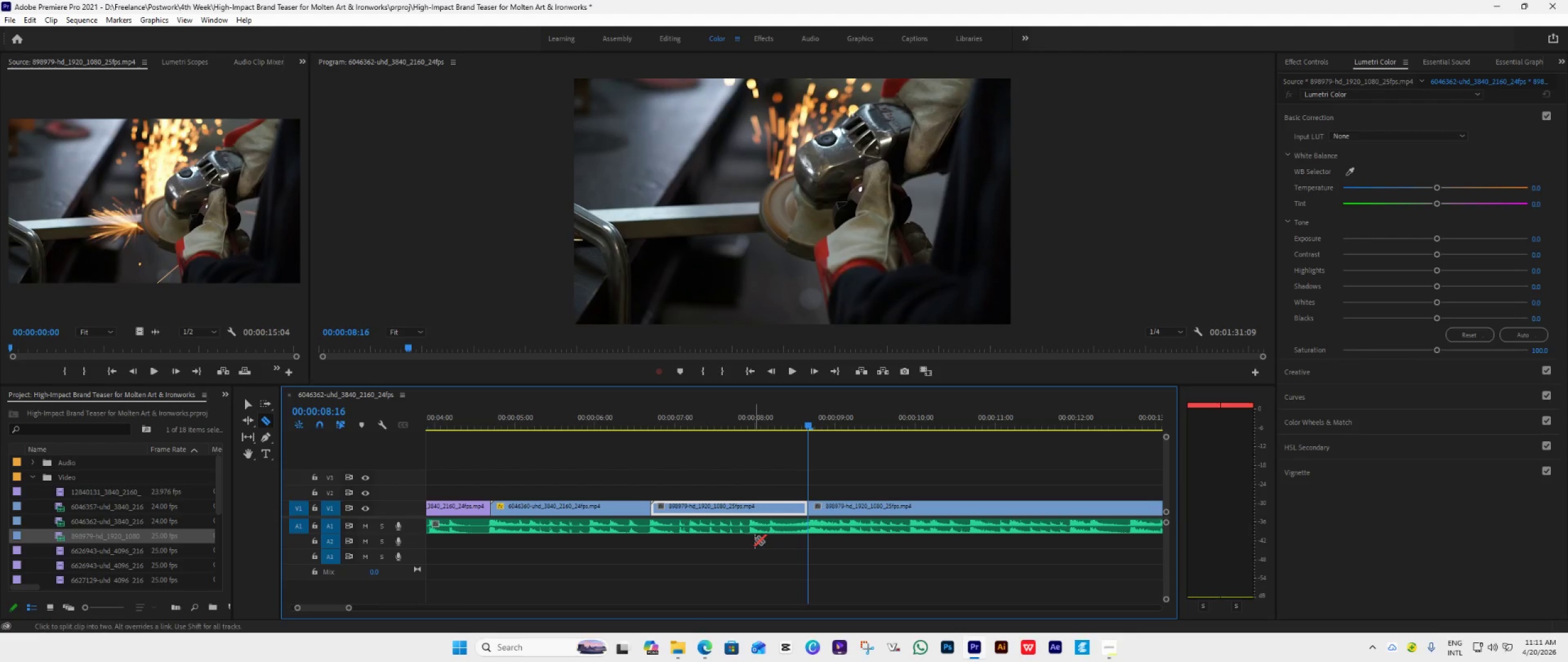 
type(bv)
 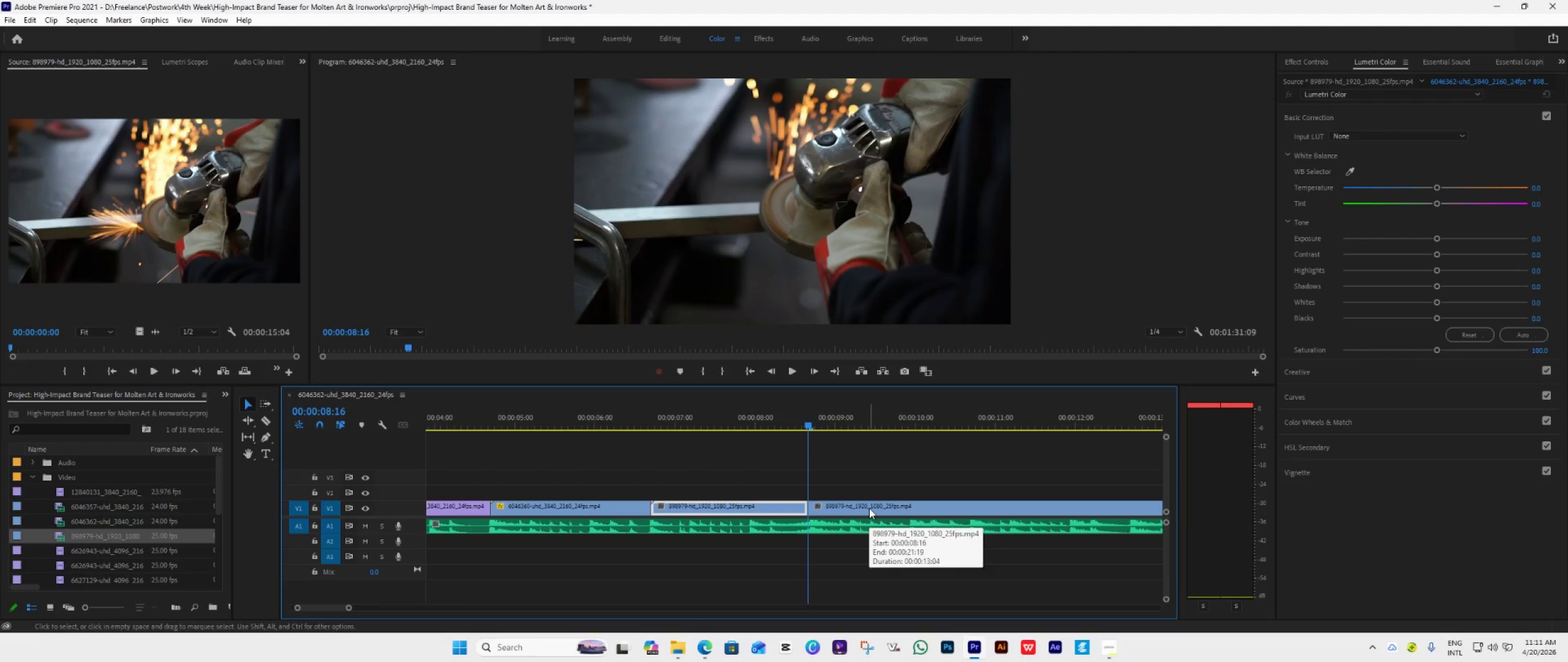 
left_click([869, 508])
 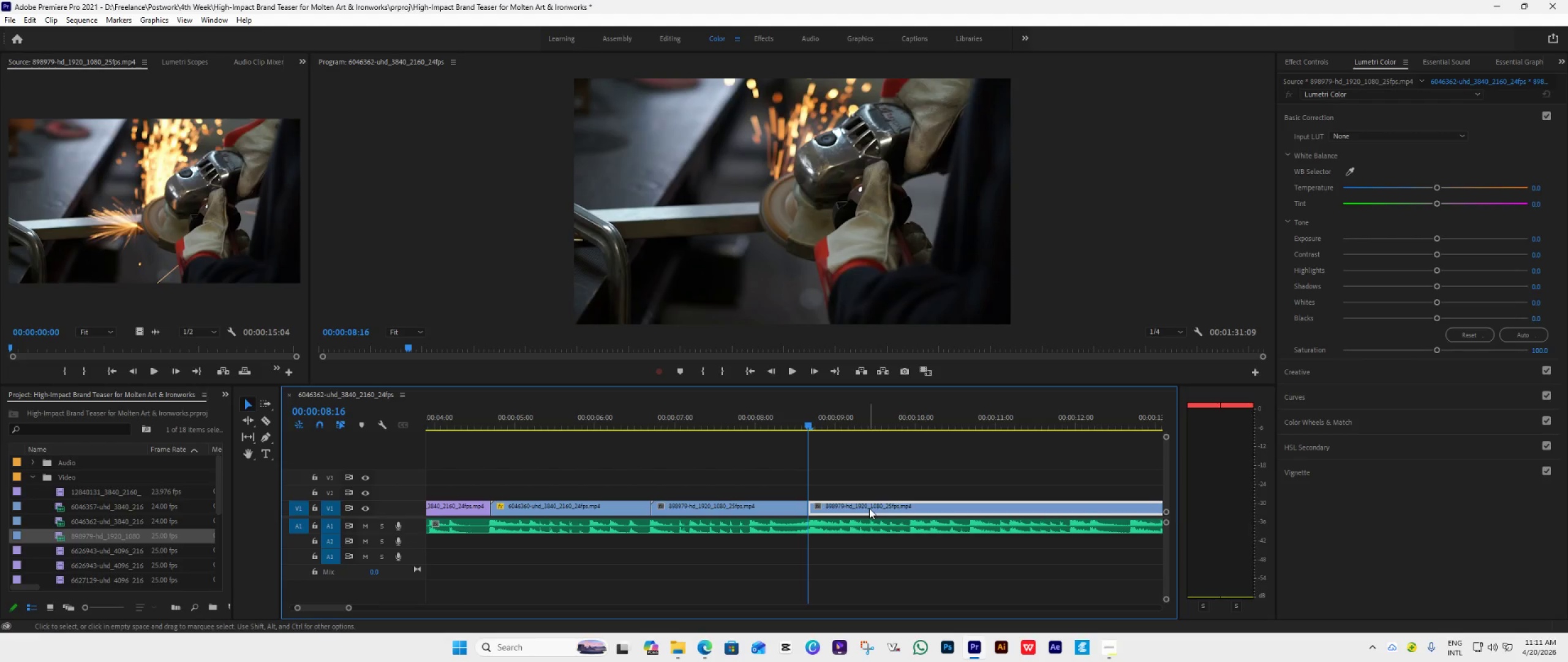 
key(Delete)
 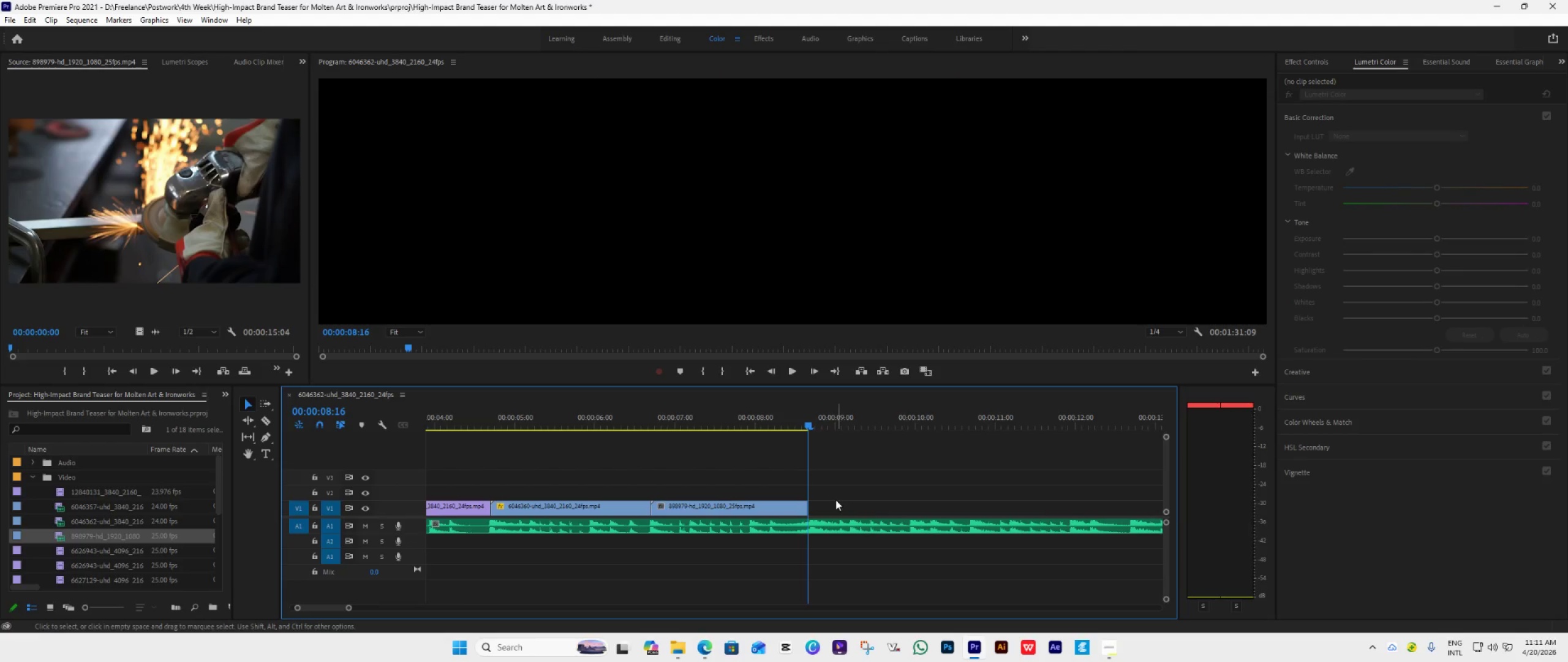 
scroll: coordinate [771, 515], scroll_direction: down, amount: 13.0
 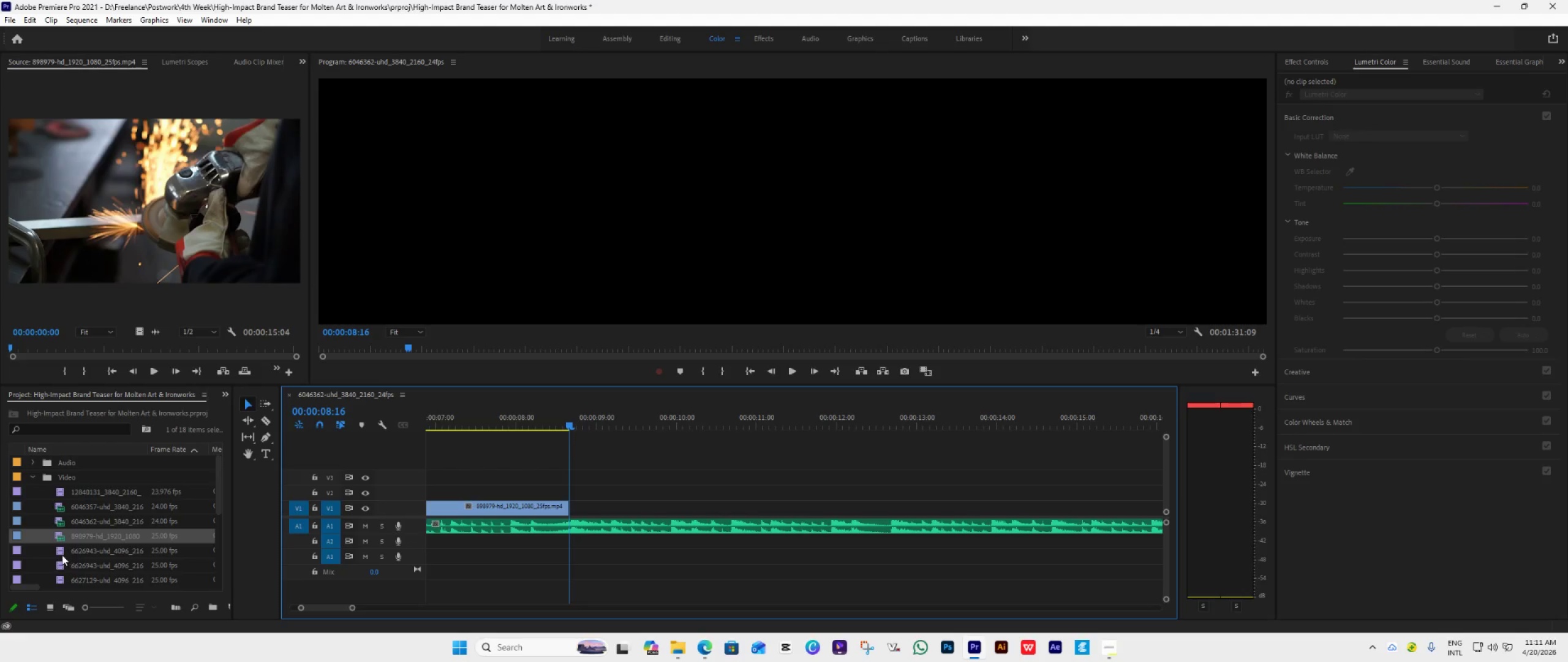 
double_click([62, 555])
 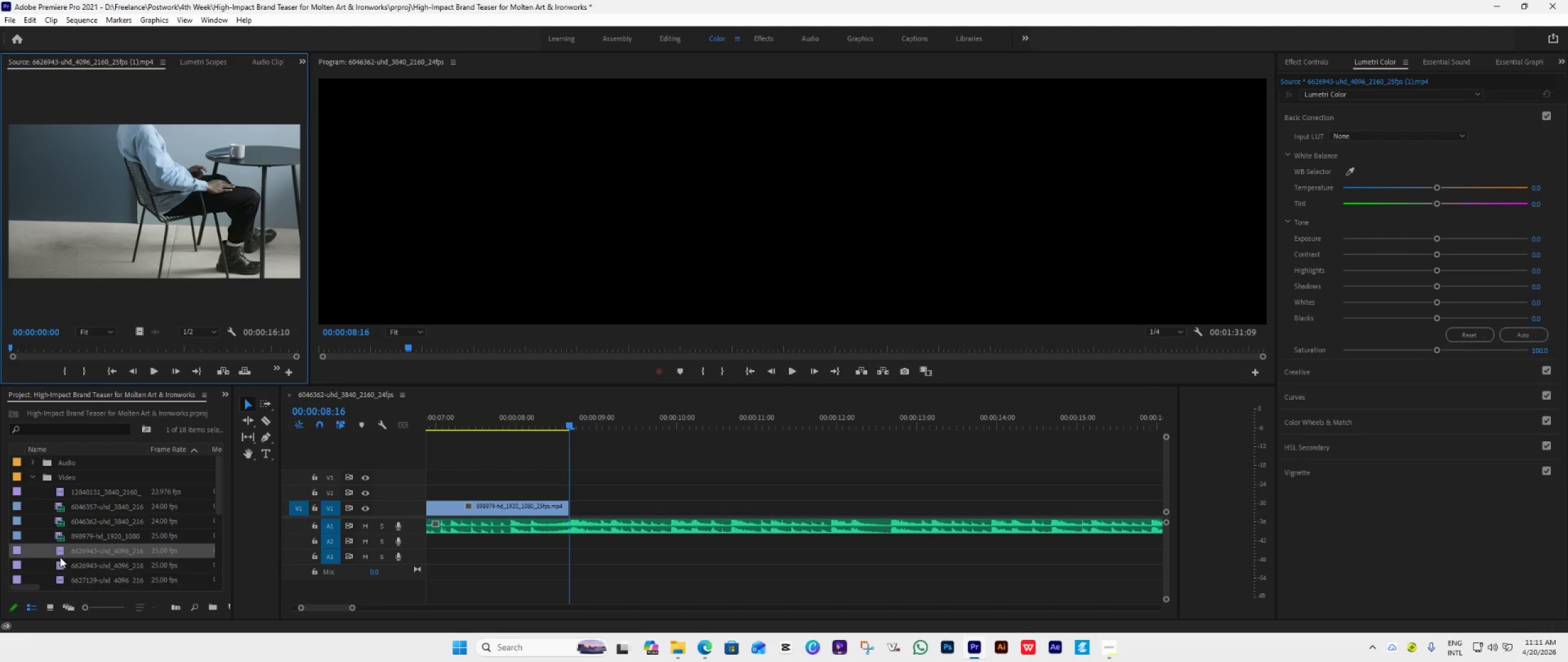 
double_click([60, 558])
 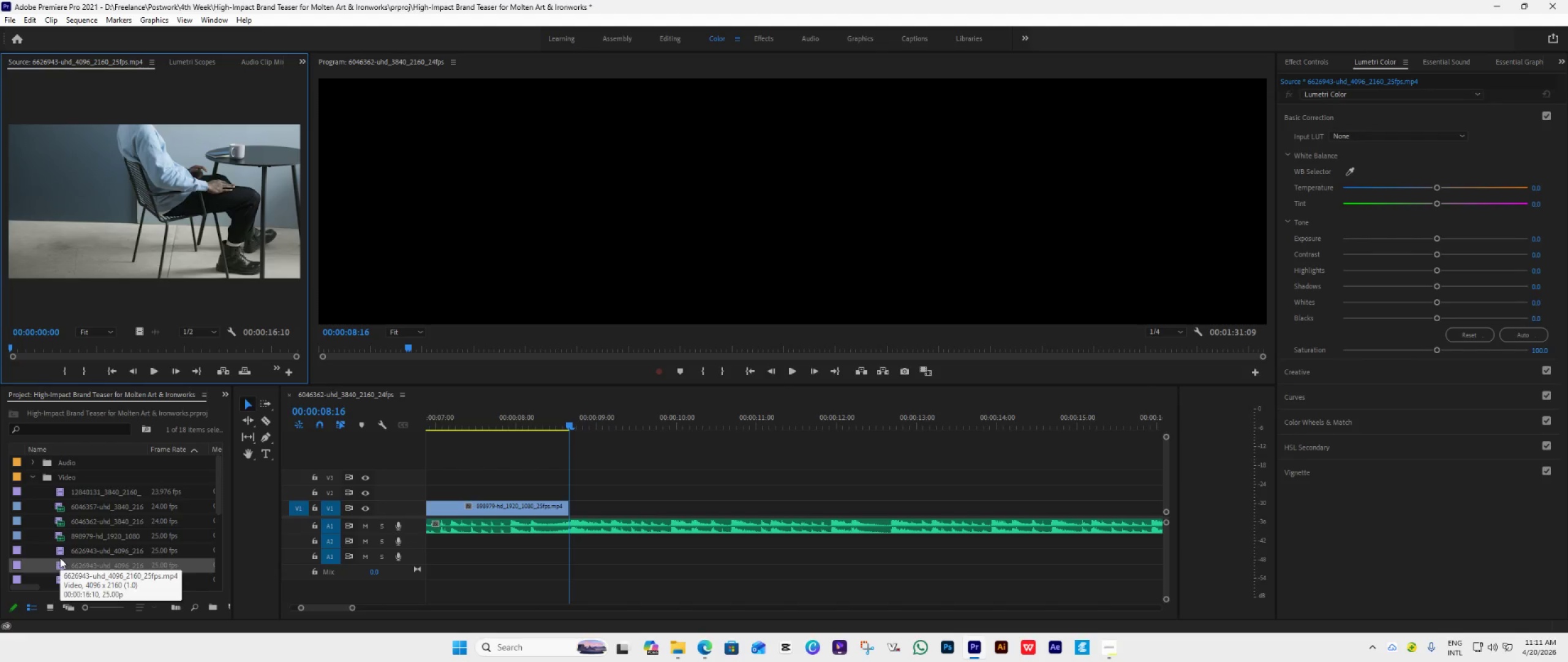 
scroll: coordinate [60, 558], scroll_direction: down, amount: 3.0
 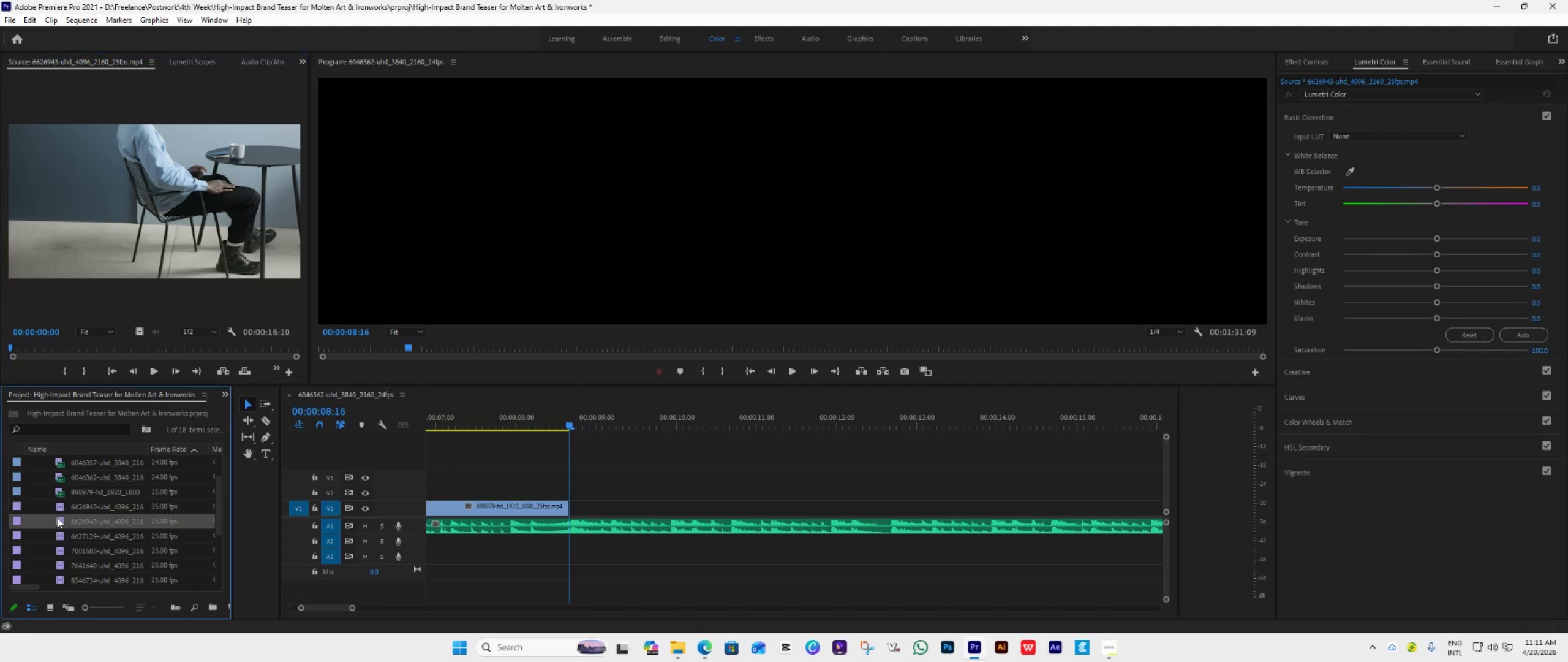 
double_click([57, 517])
 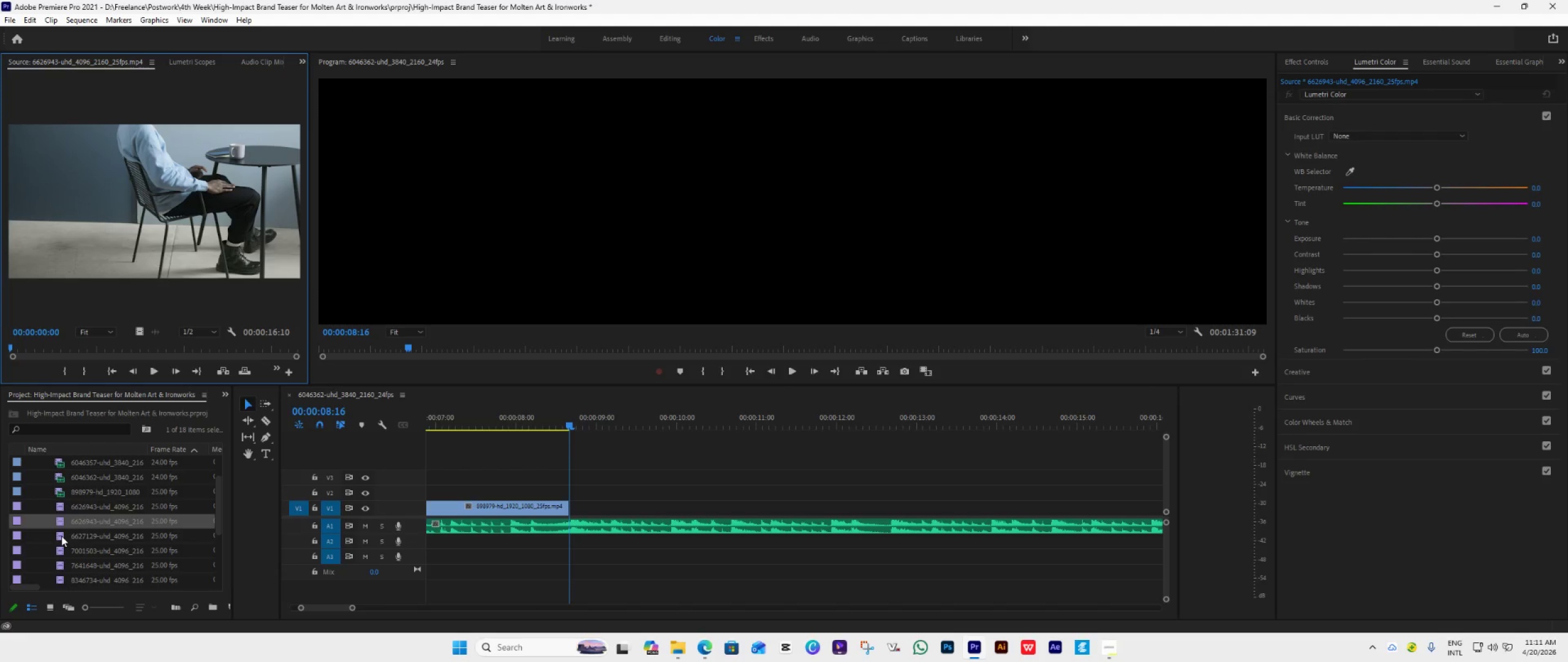 
double_click([61, 536])
 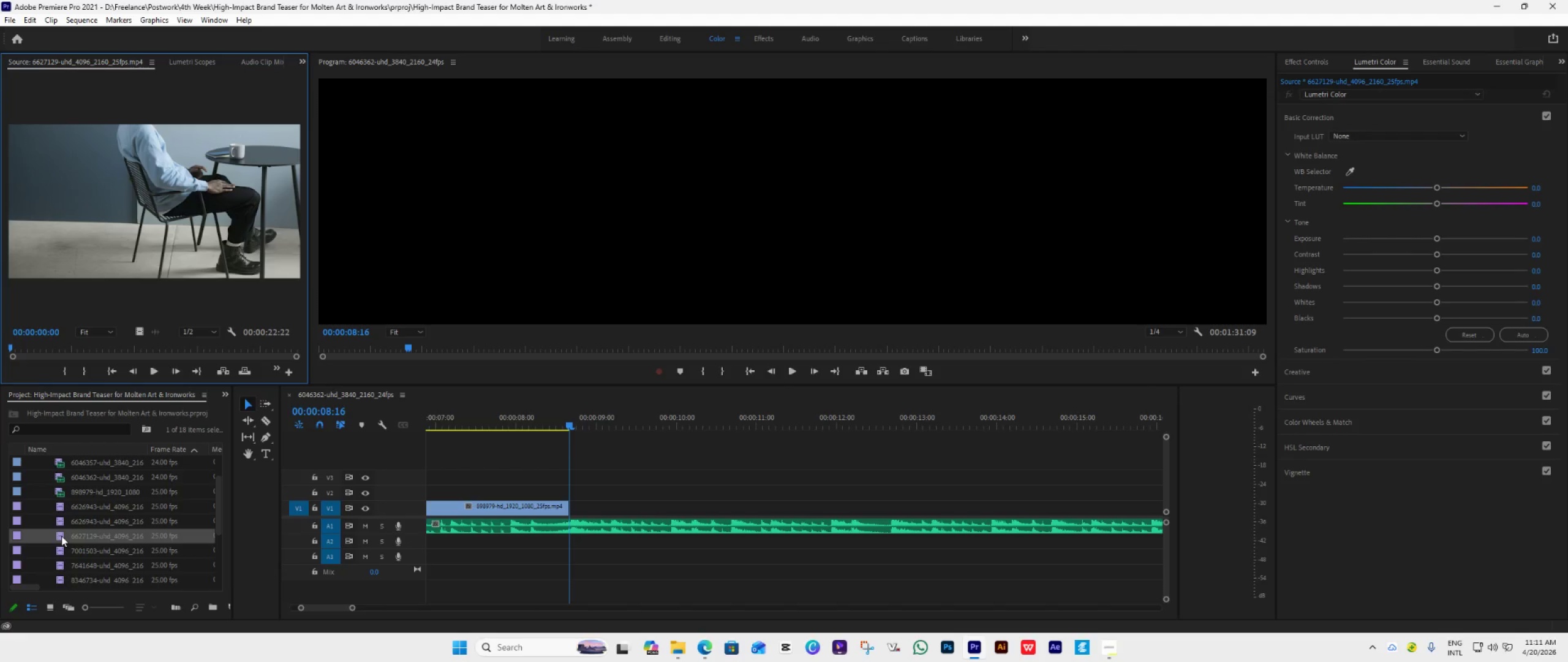 
triple_click([61, 536])
 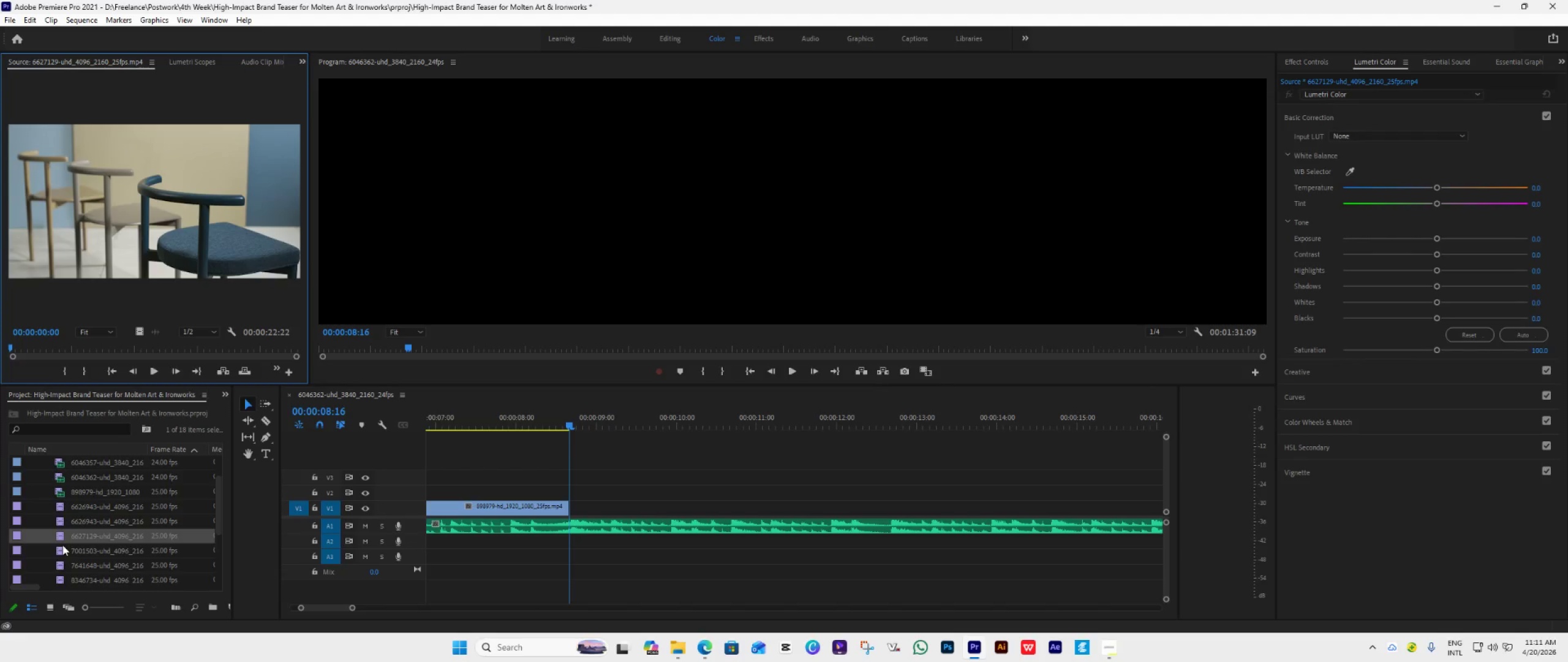 
double_click([62, 545])
 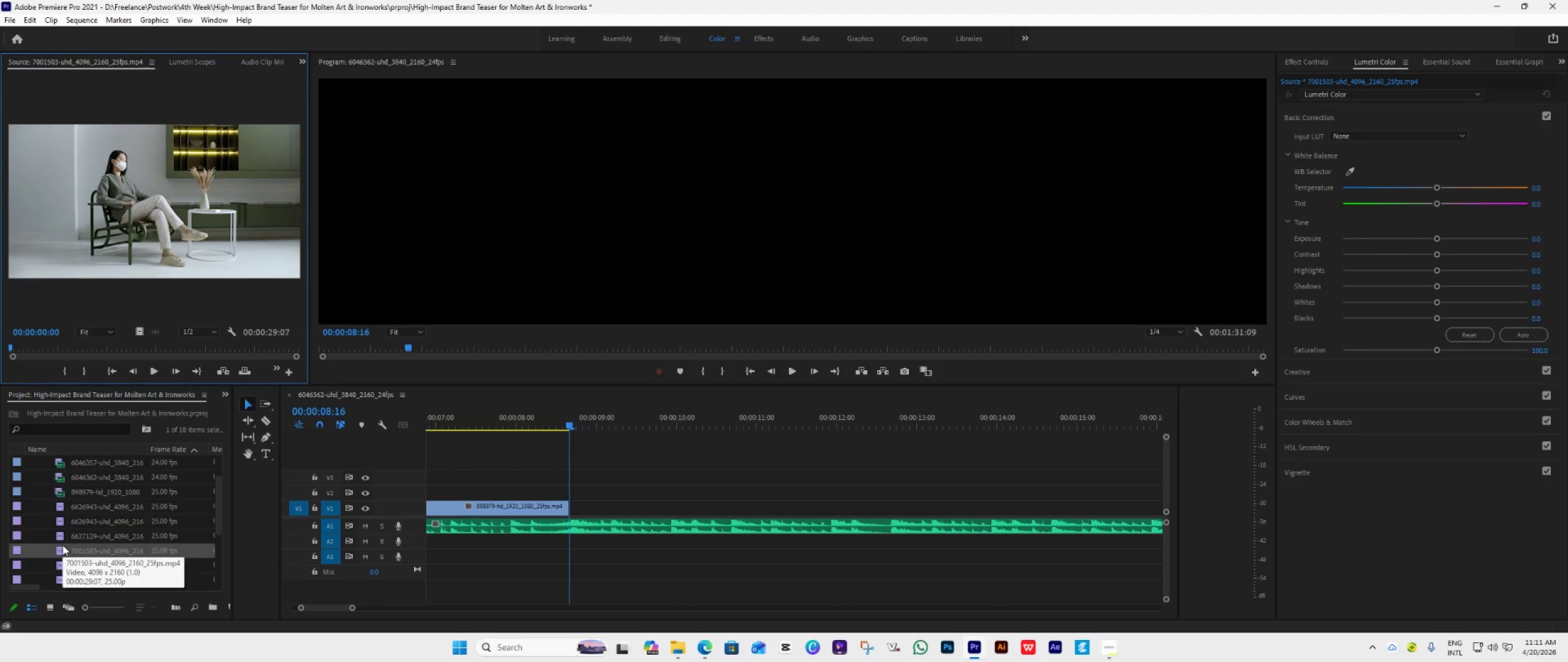 
scroll: coordinate [62, 545], scroll_direction: down, amount: 4.0
 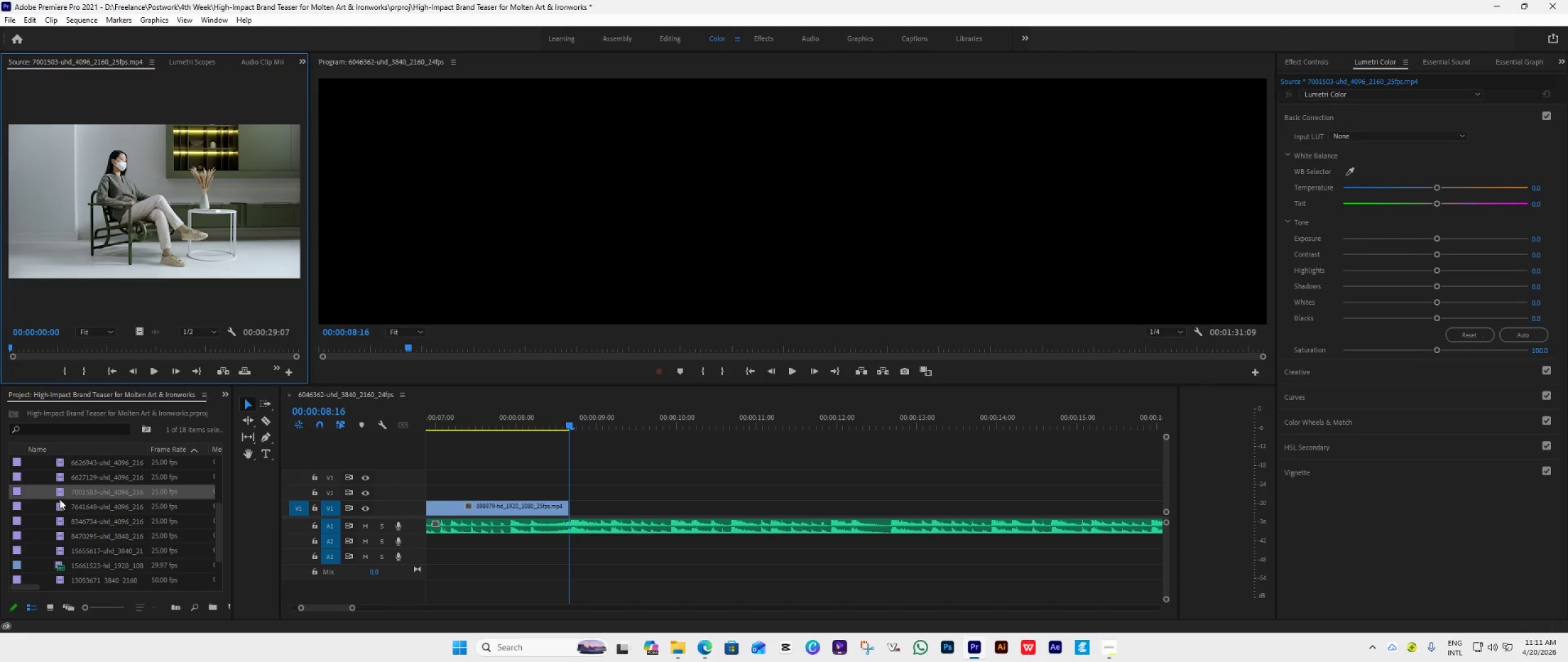 
double_click([59, 499])
 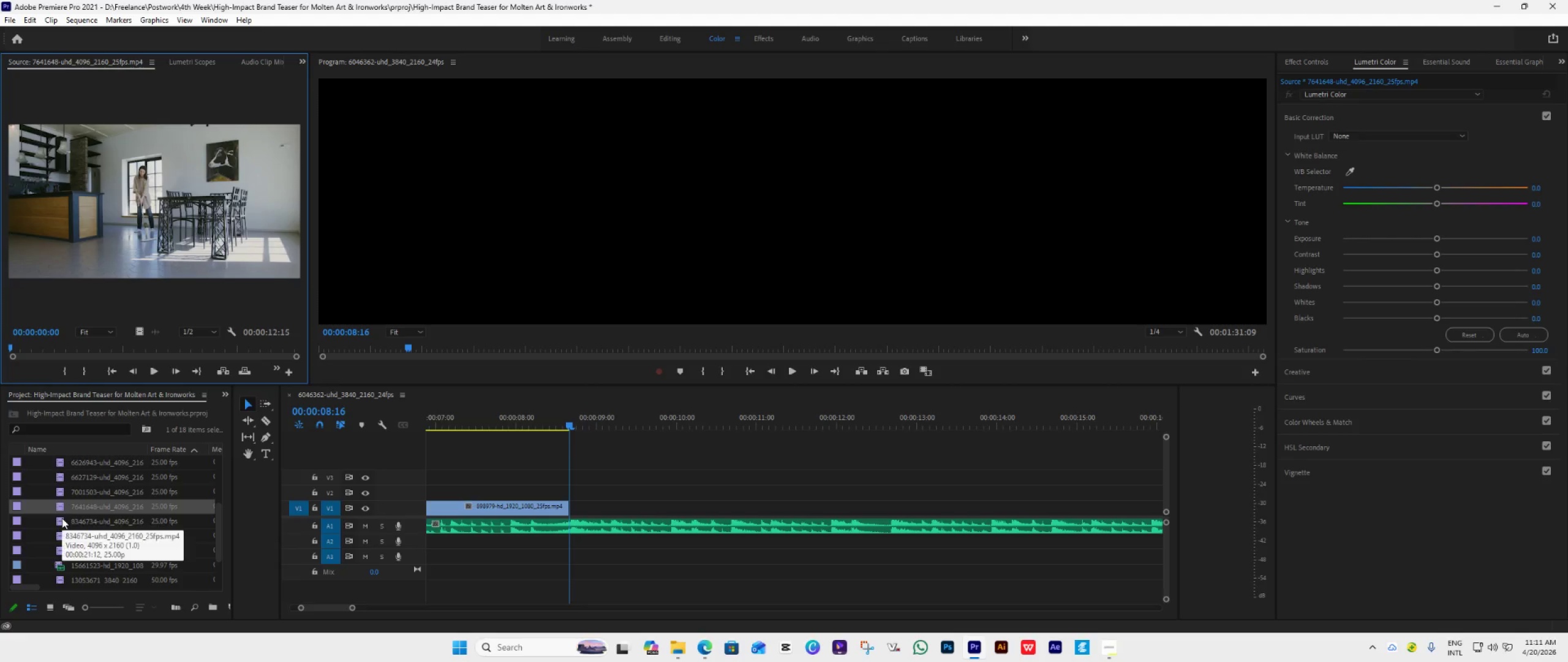 
key(Control+S)
 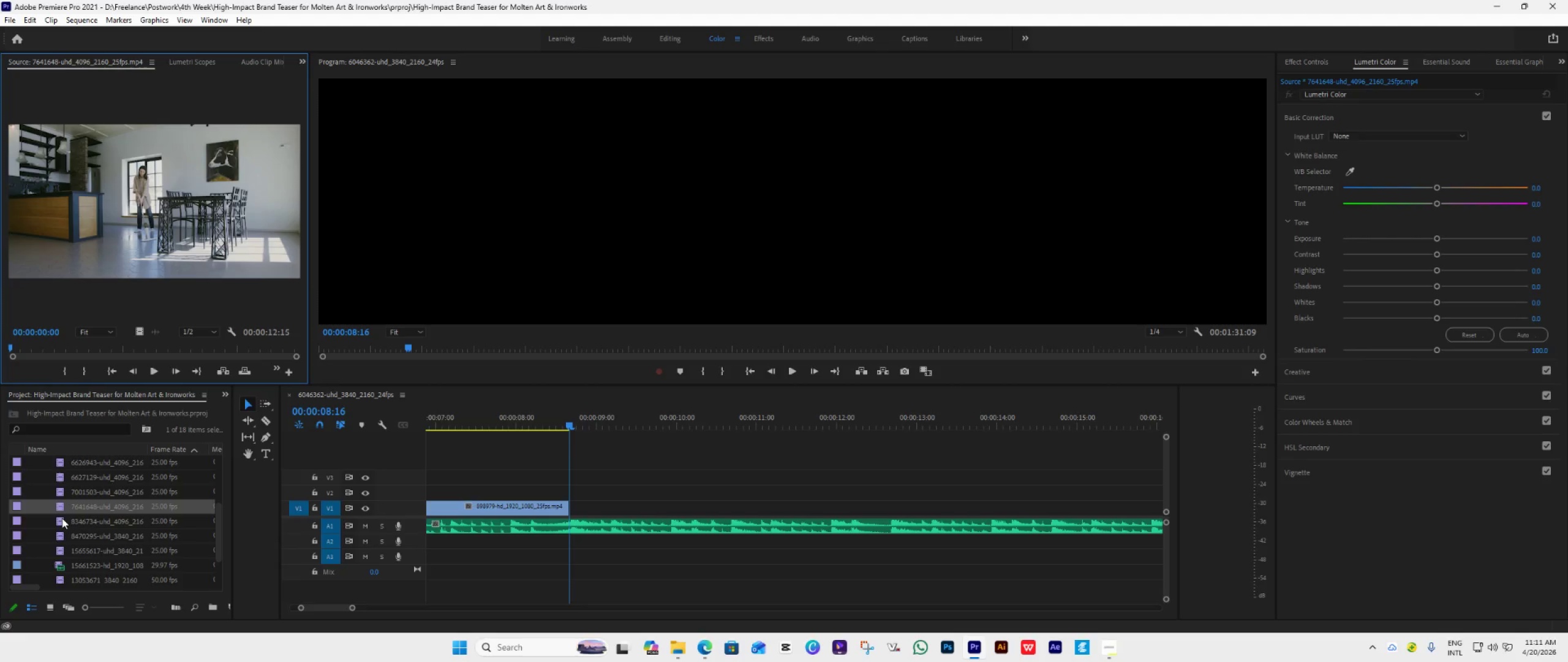 
wait(7.24)
 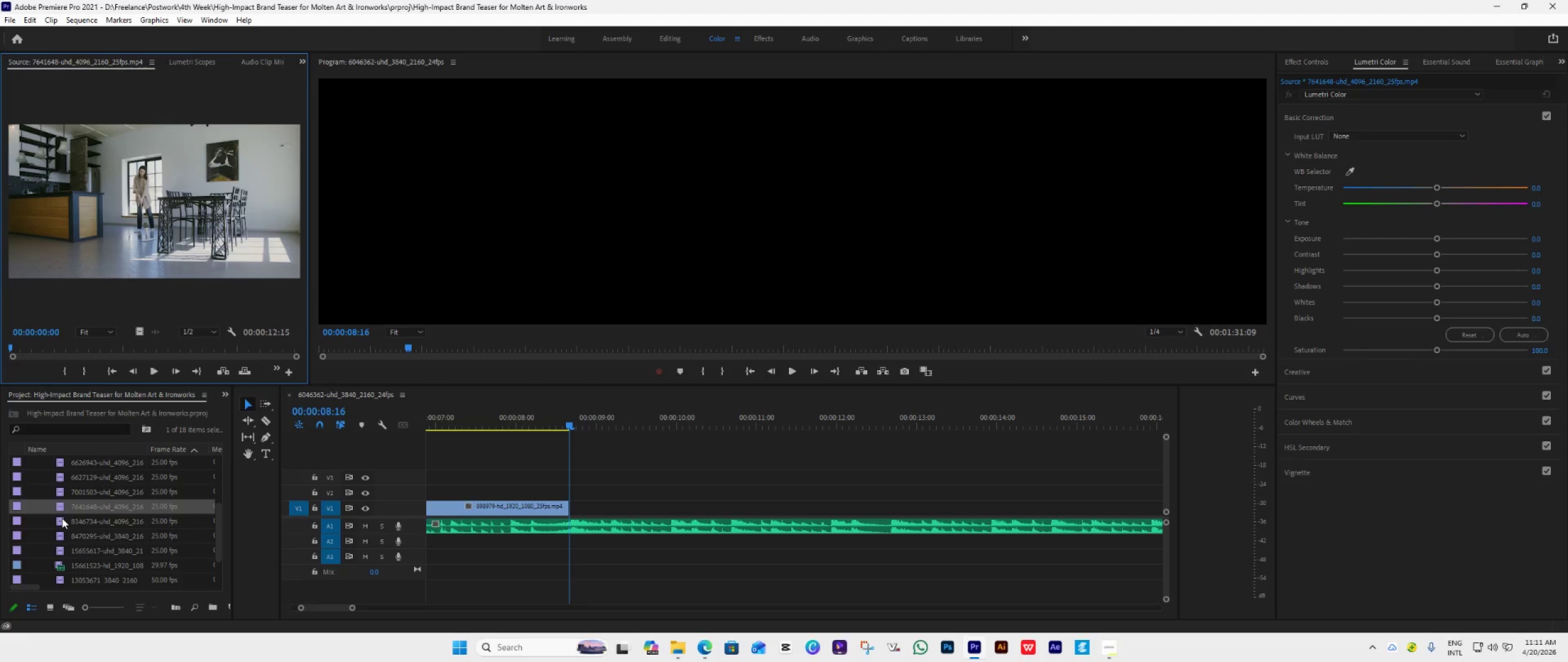 
mouse_move([57, 483])
 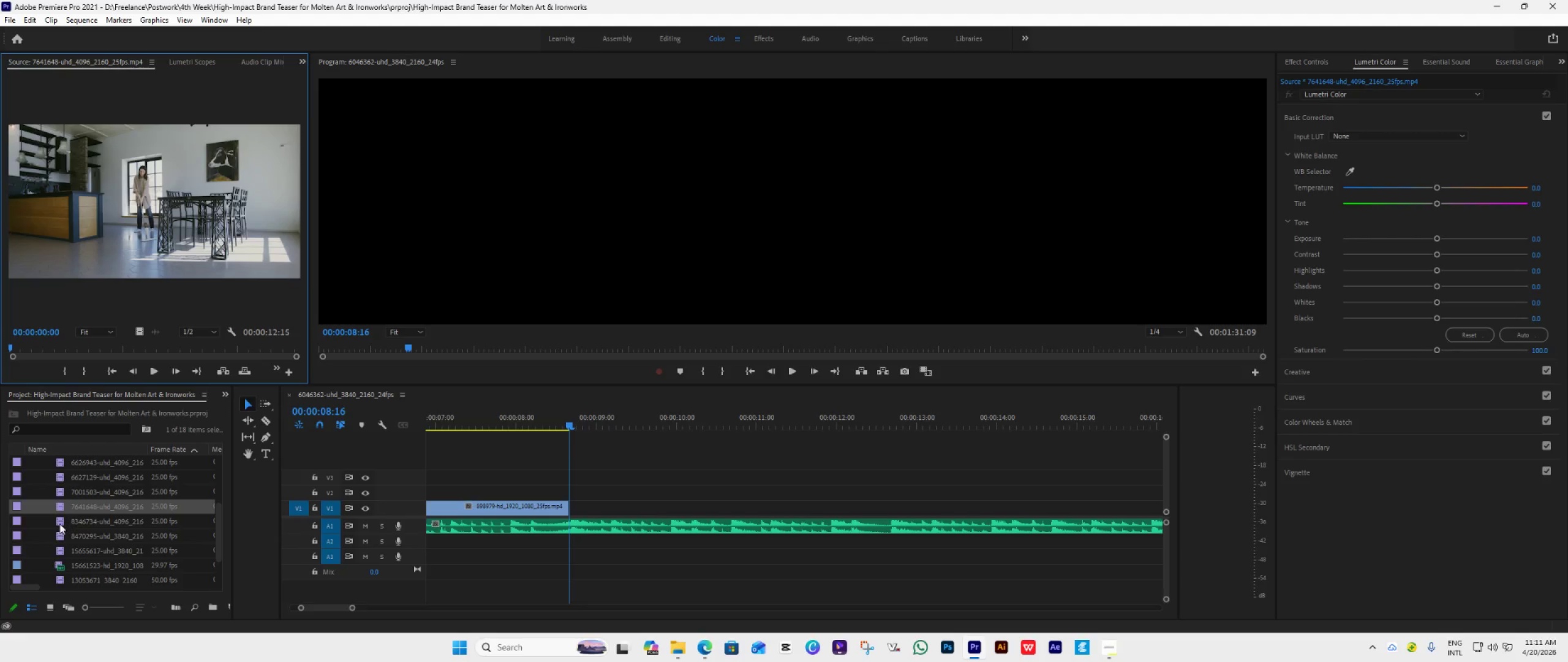 
double_click([58, 522])
 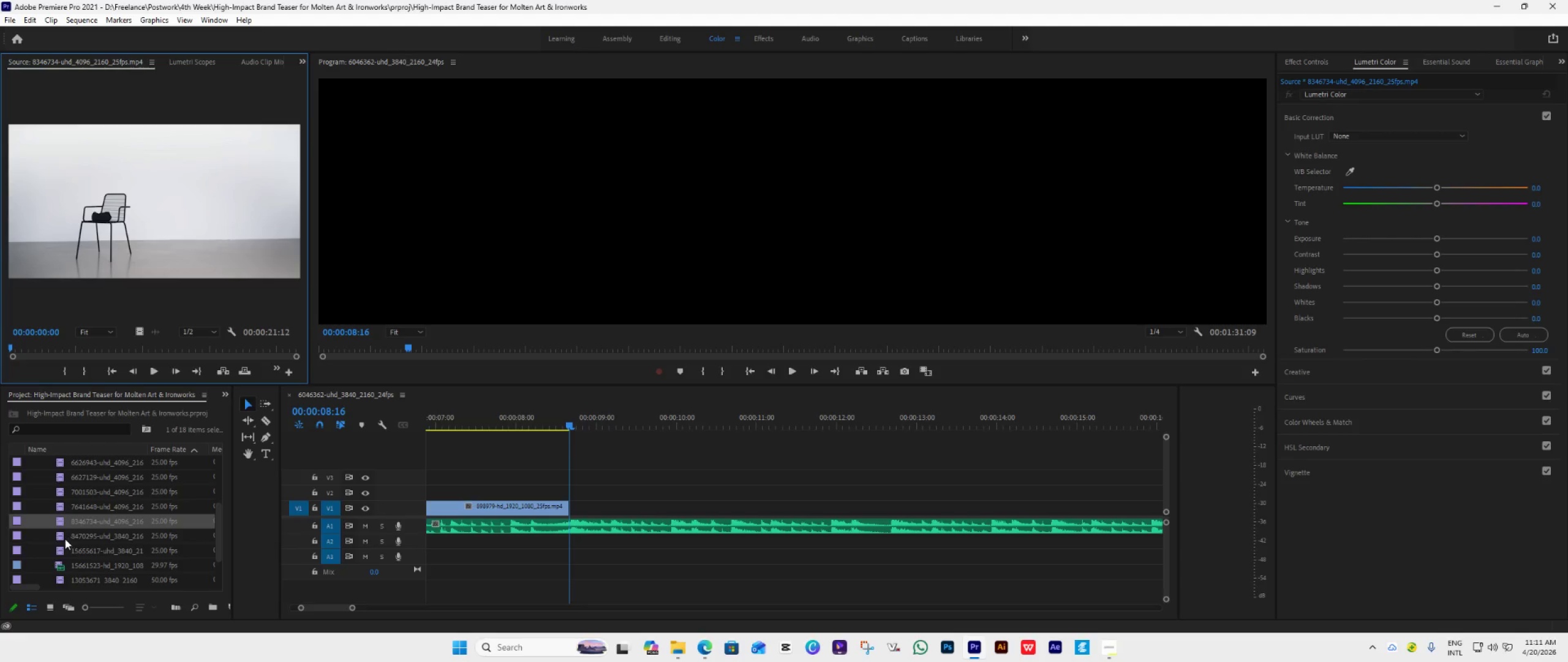 
double_click([61, 536])
 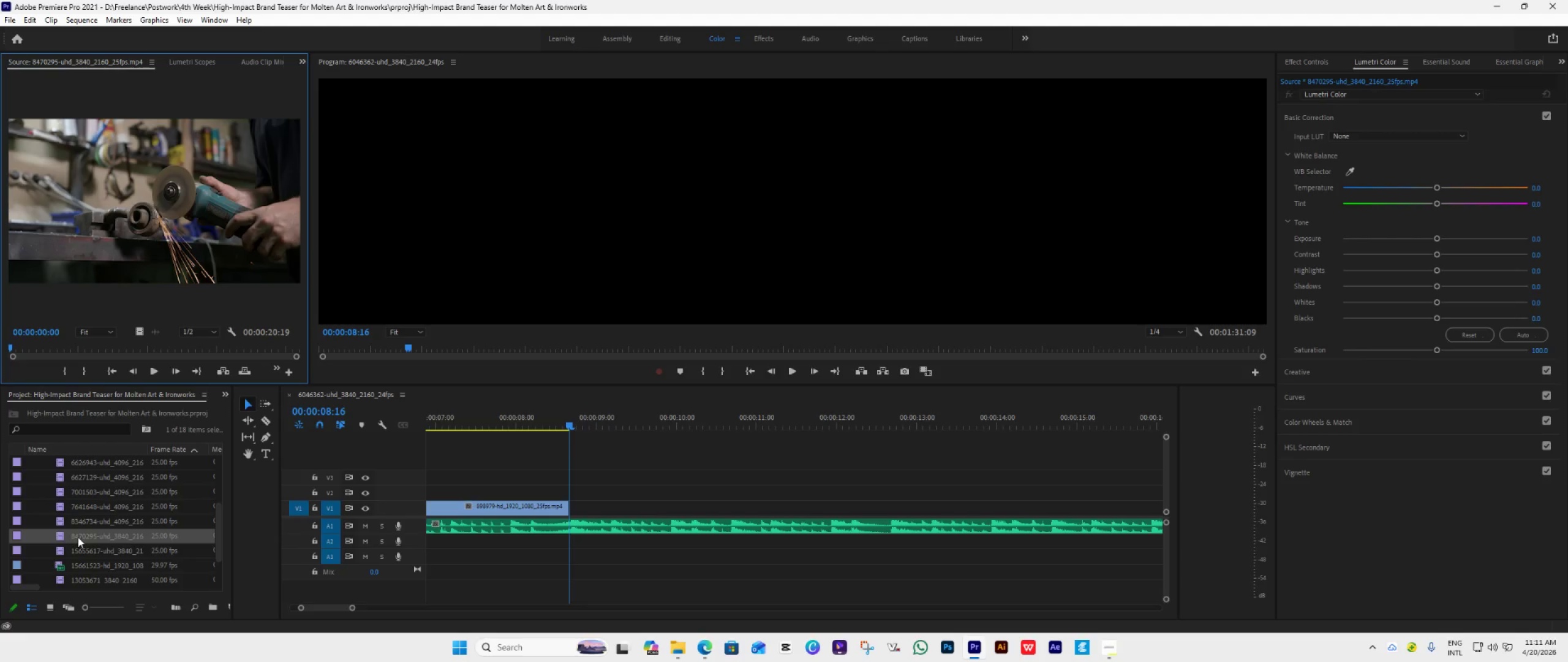 
left_click_drag(start_coordinate=[78, 537], to_coordinate=[573, 517])
 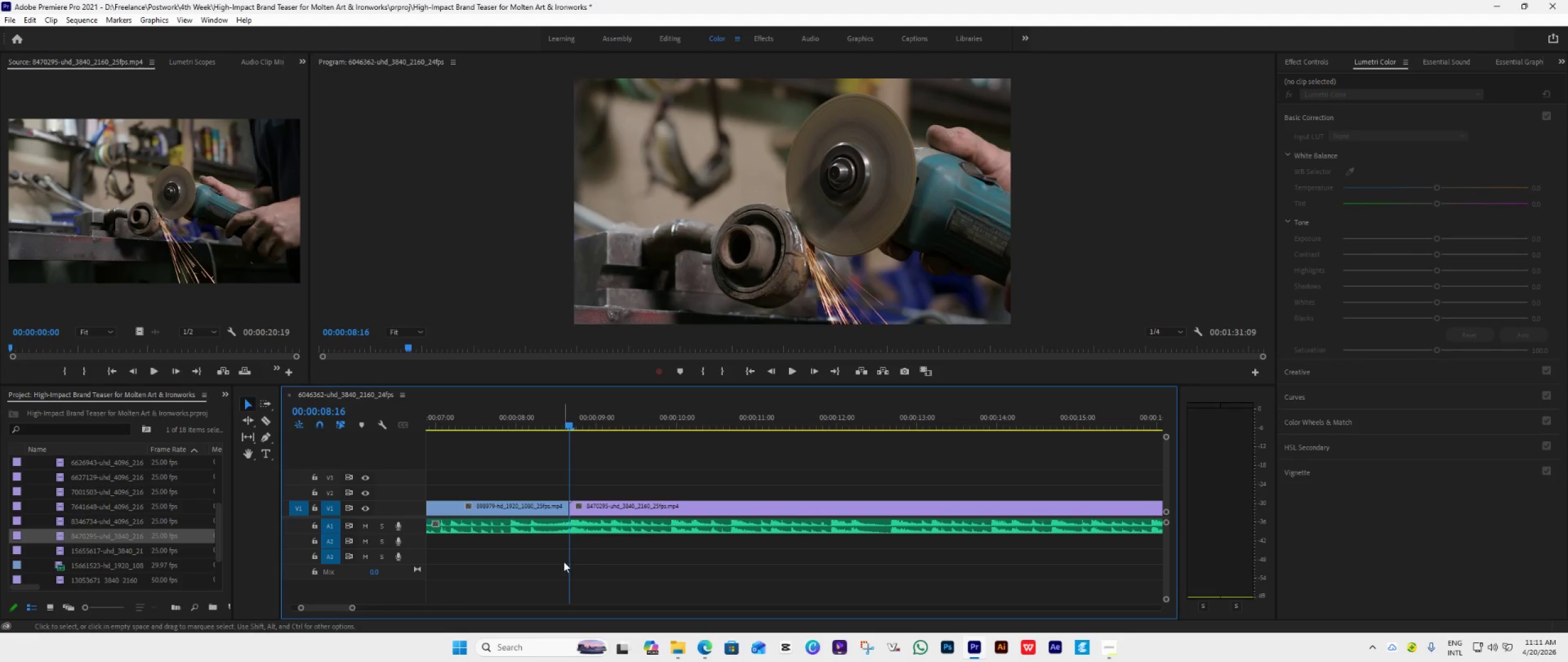 
scroll: coordinate [562, 565], scroll_direction: down, amount: 8.0
 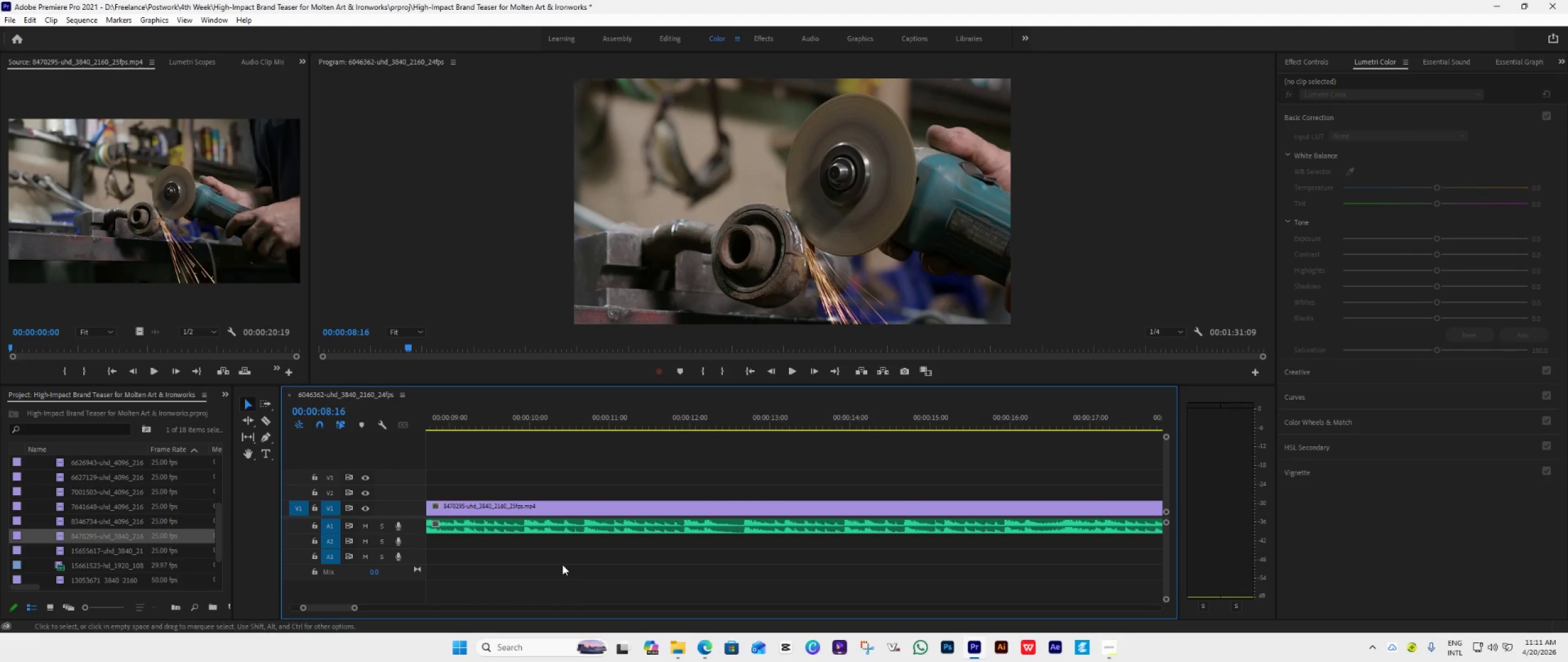 
key(Space)
 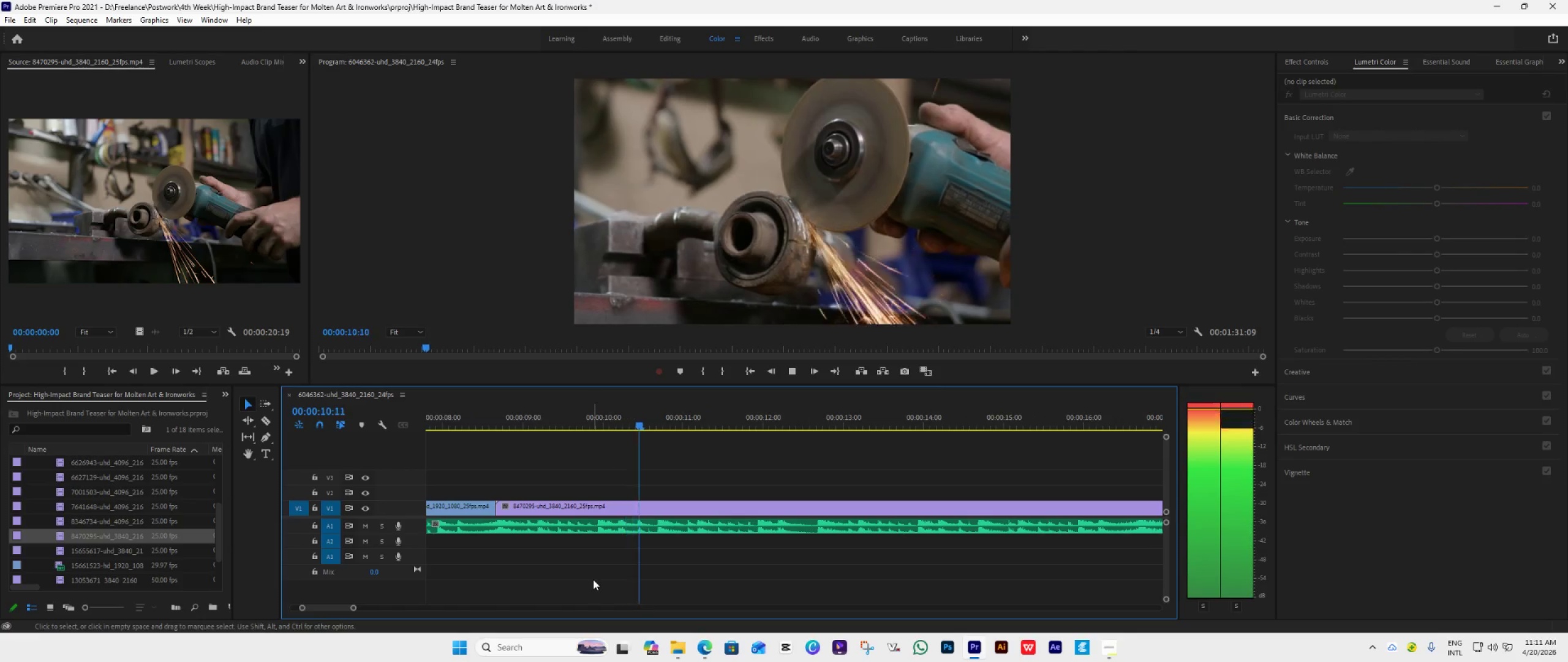 
scroll: coordinate [597, 561], scroll_direction: up, amount: 4.0
 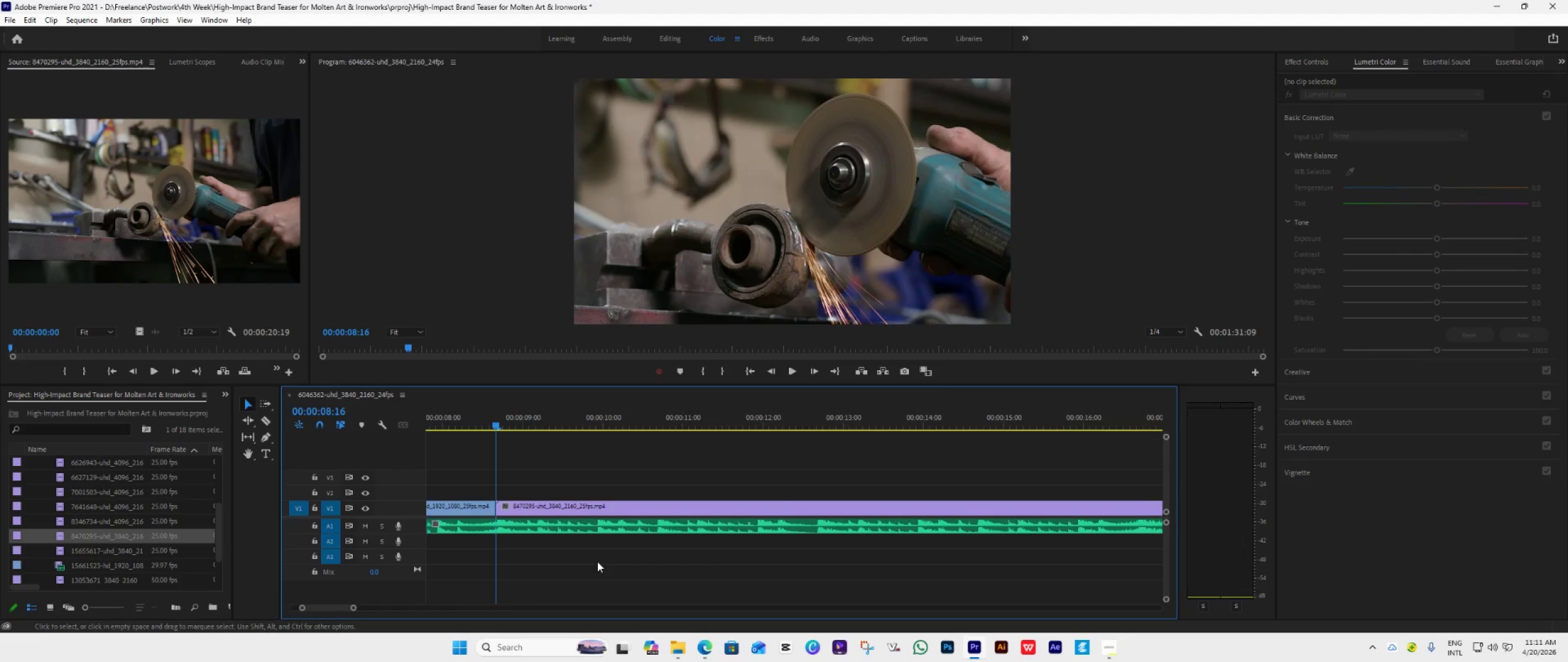 
key(Space)
 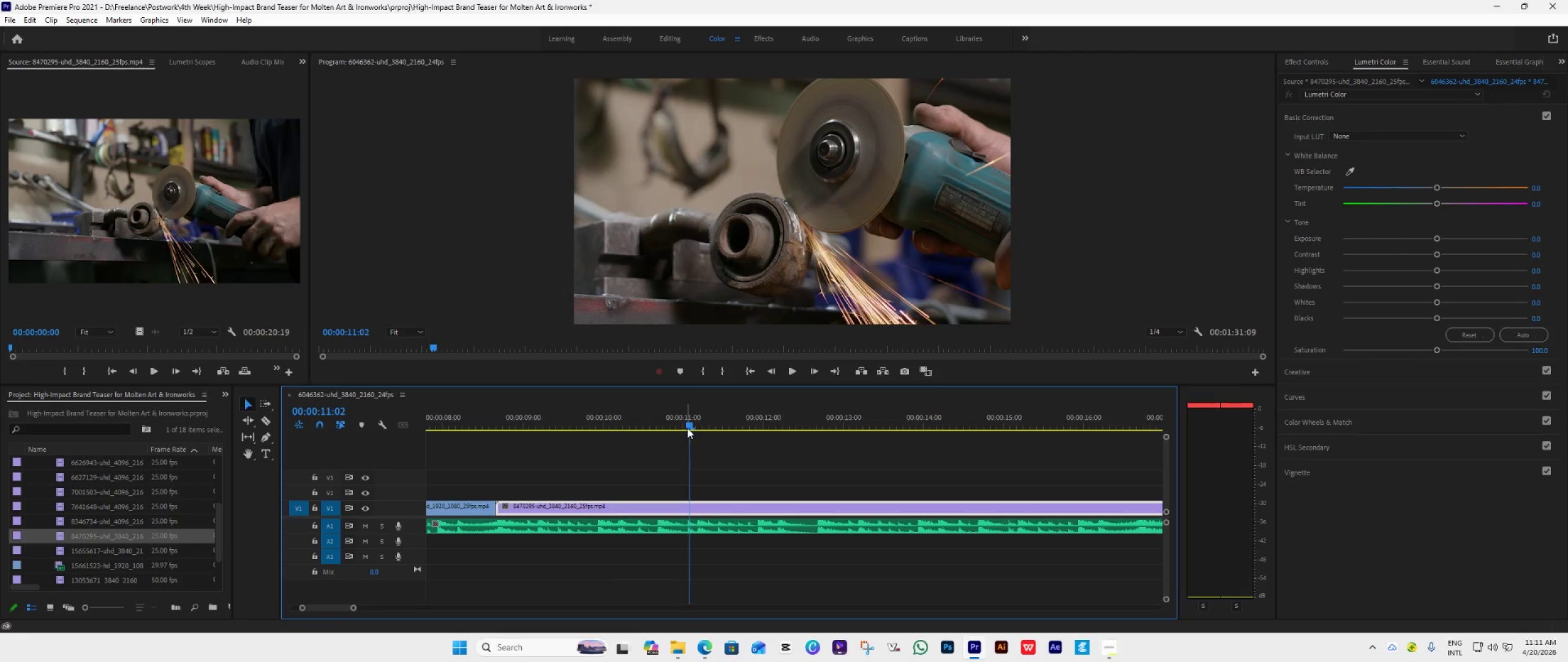 
left_click_drag(start_coordinate=[689, 424], to_coordinate=[660, 465])
 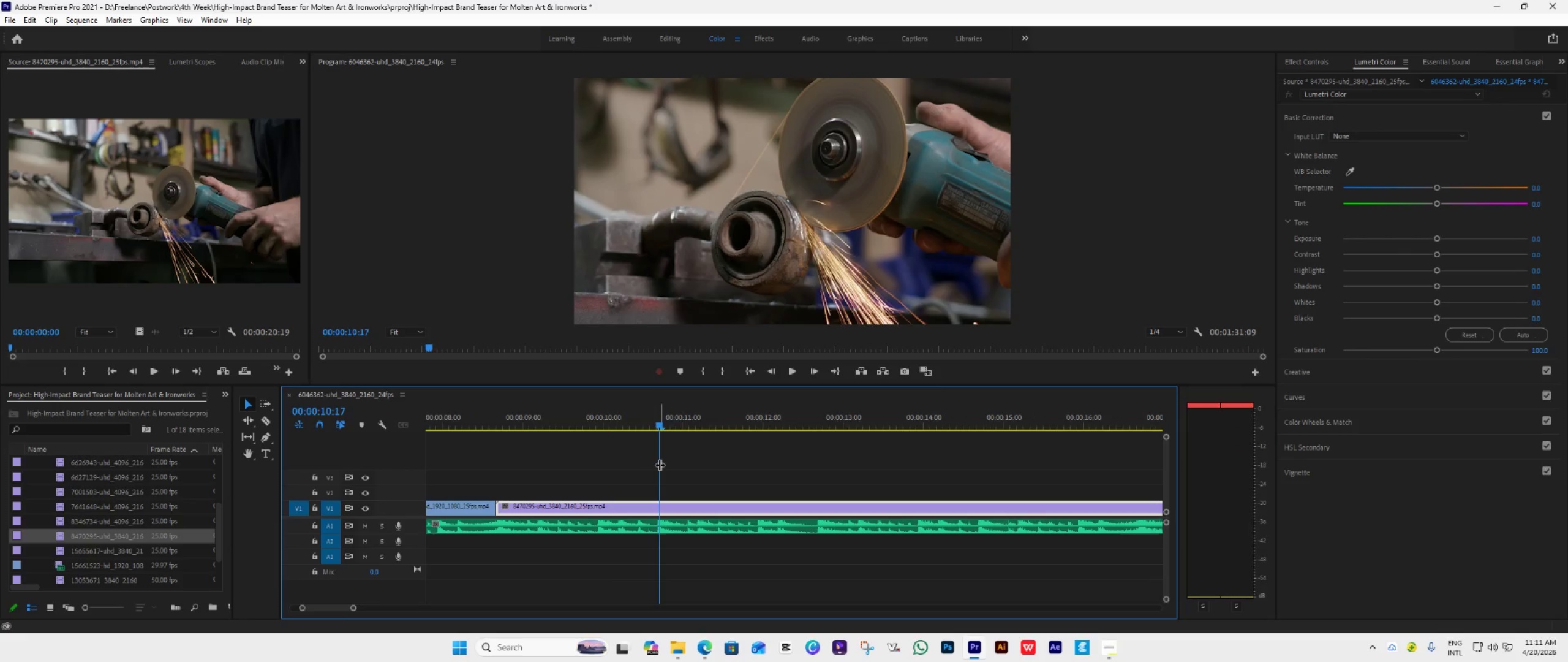 
key(C)
 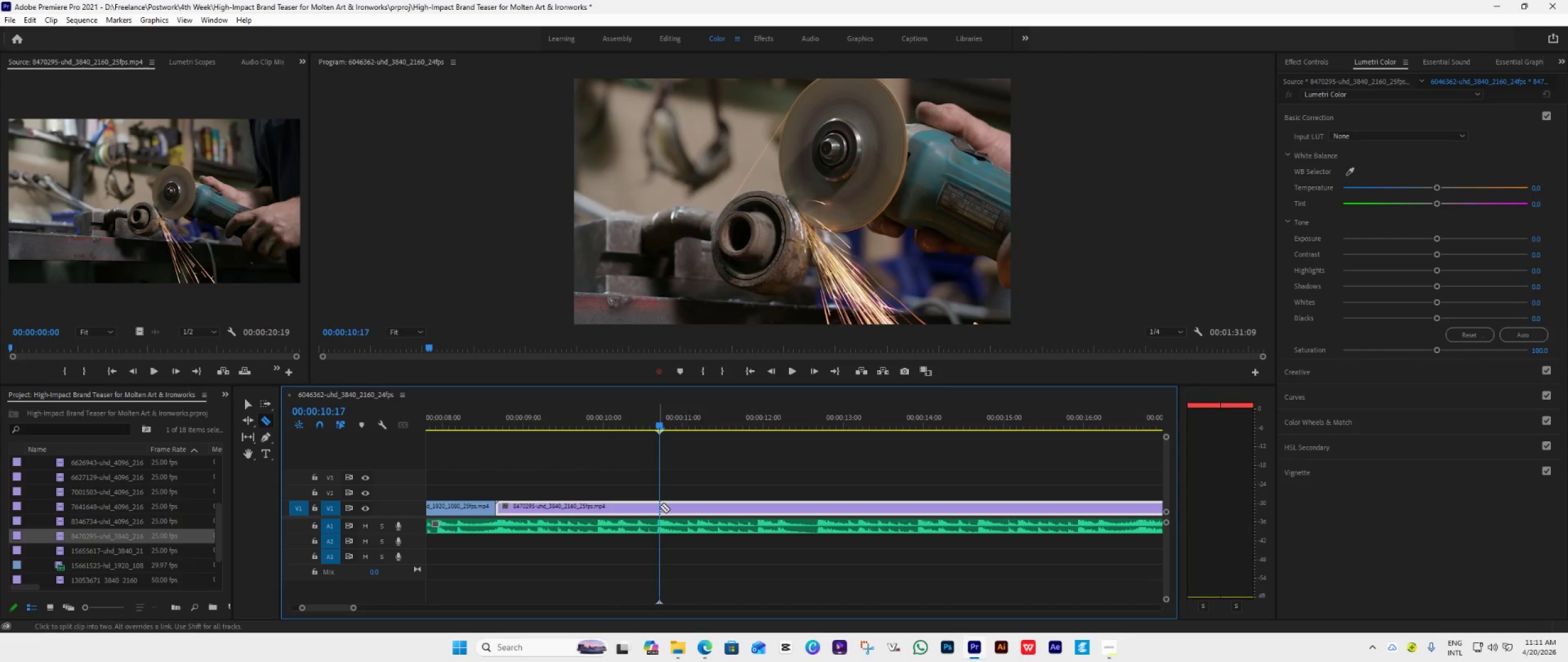 
left_click([660, 506])
 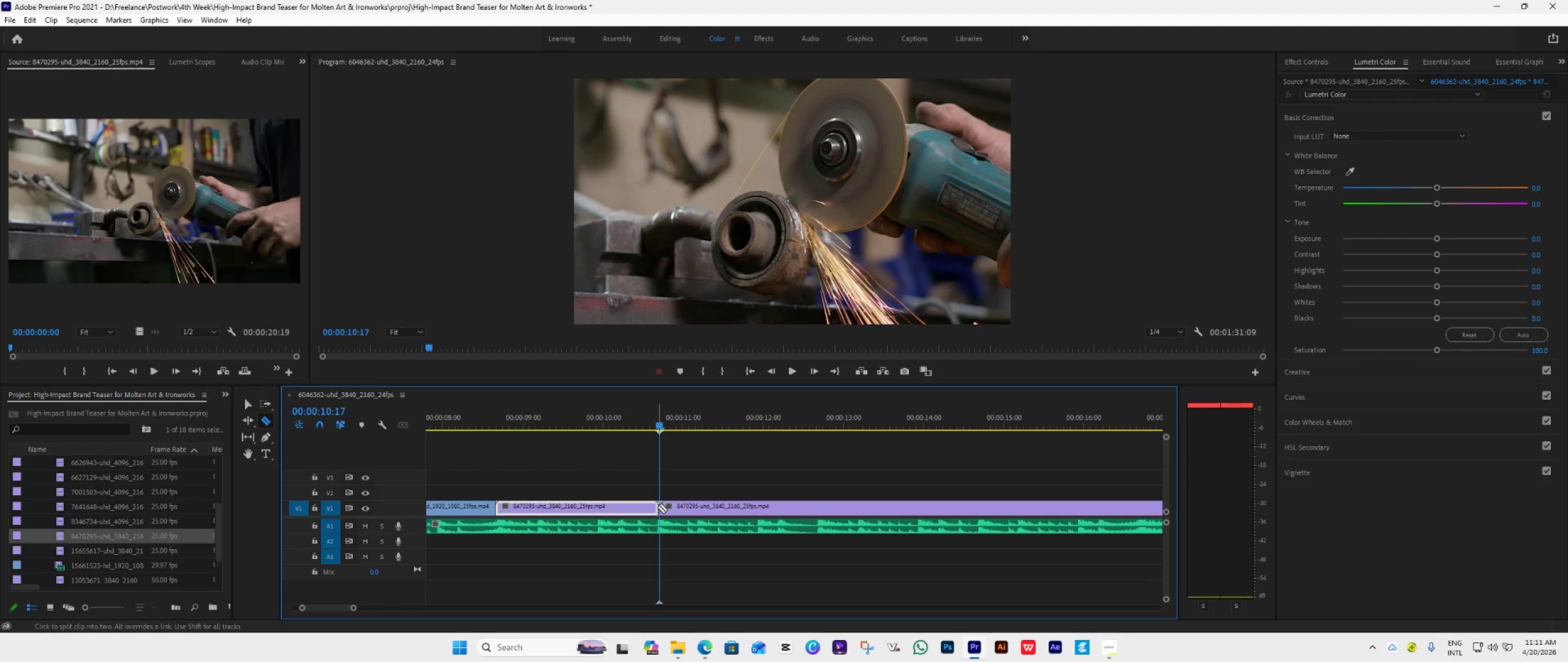 
key(V)
 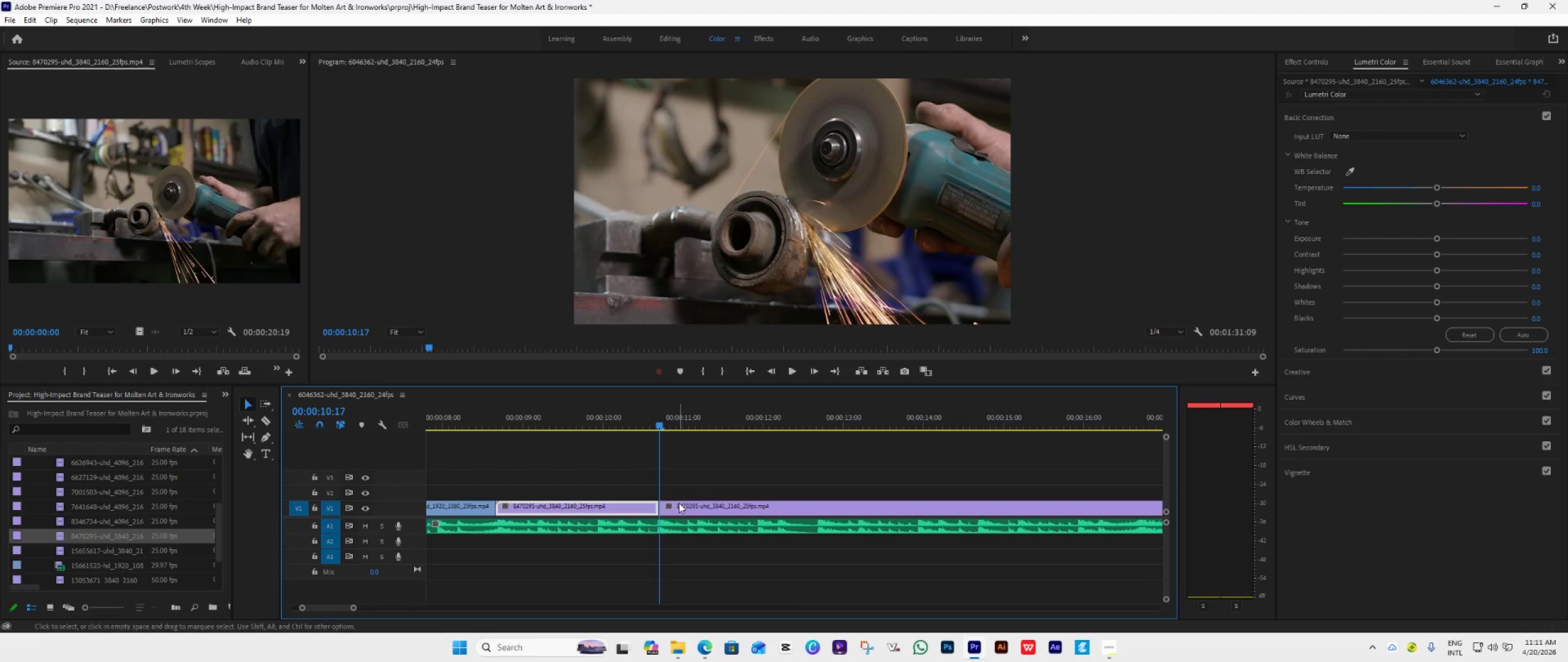 
left_click([679, 503])
 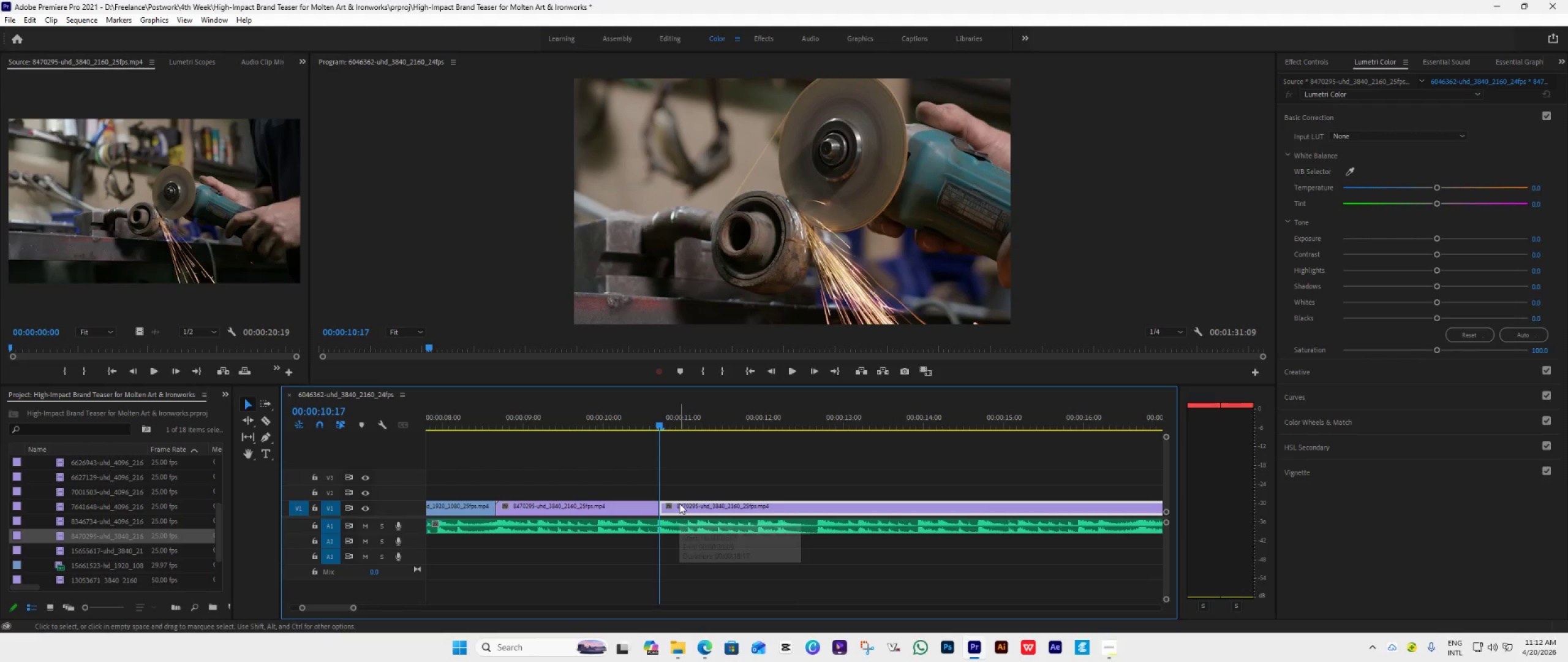 
key(Delete)
 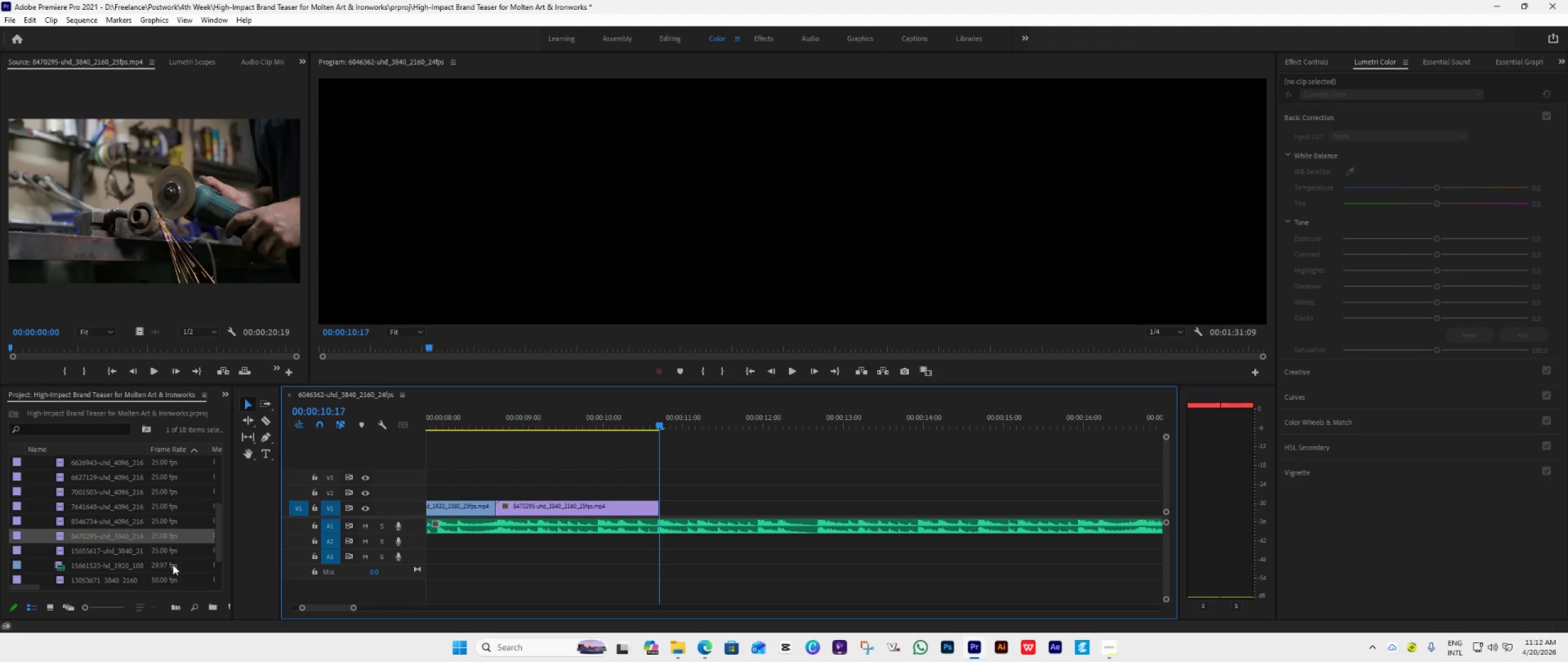 
double_click([62, 547])
 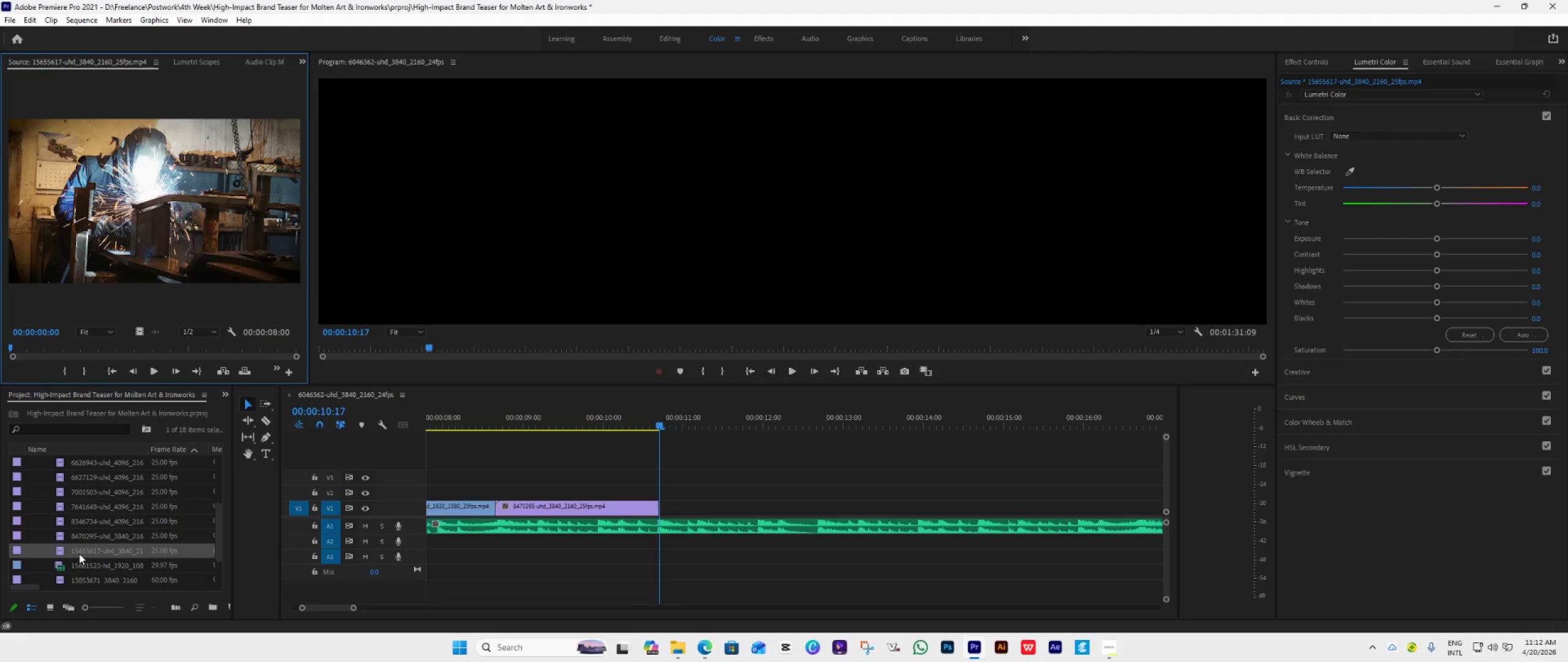 
wait(5.38)
 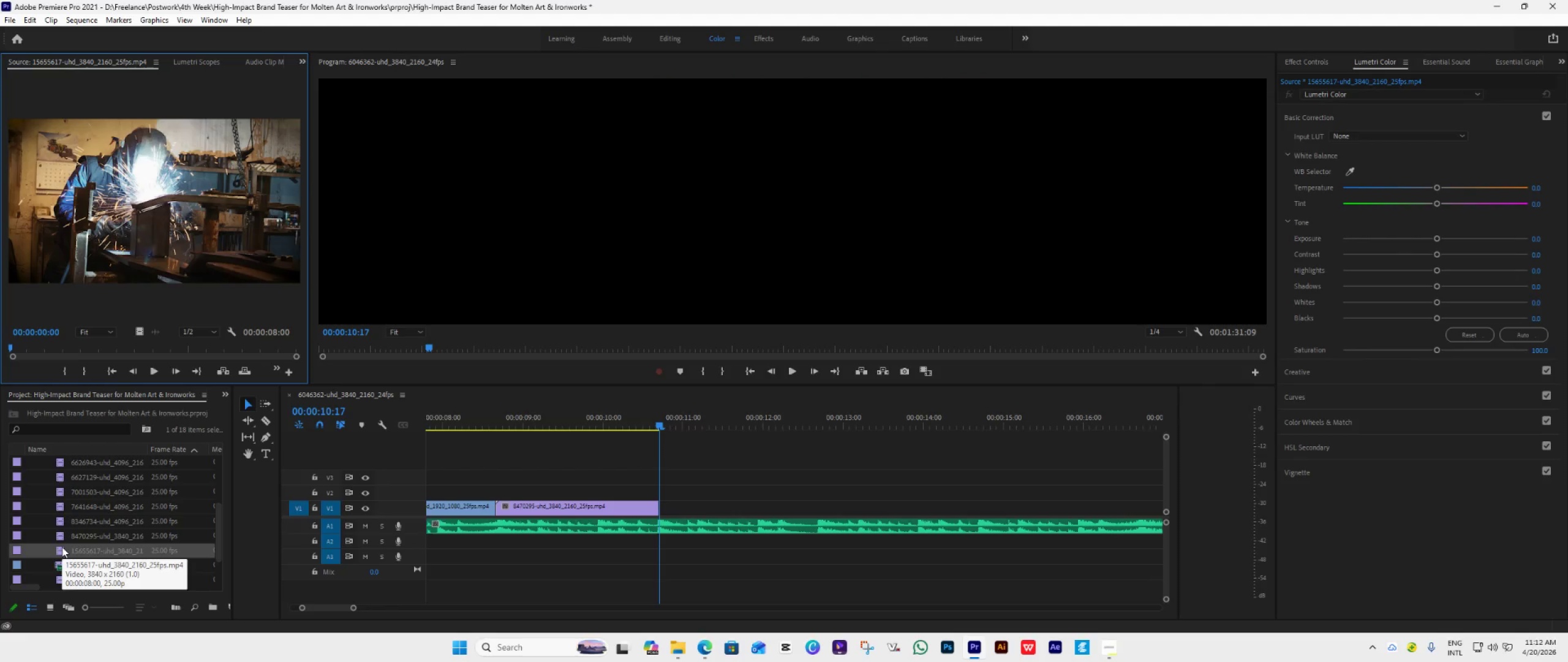 
left_click_drag(start_coordinate=[79, 554], to_coordinate=[661, 505])
 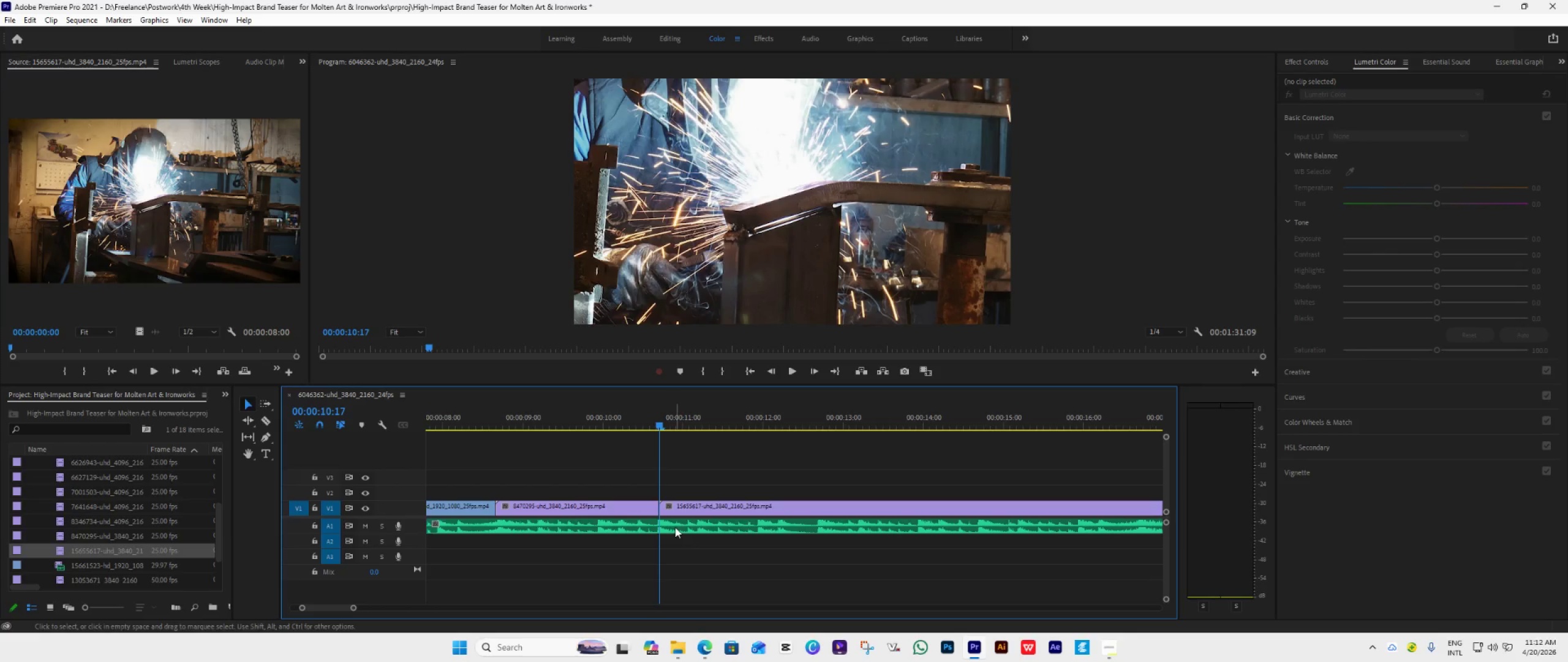 
key(Space)
 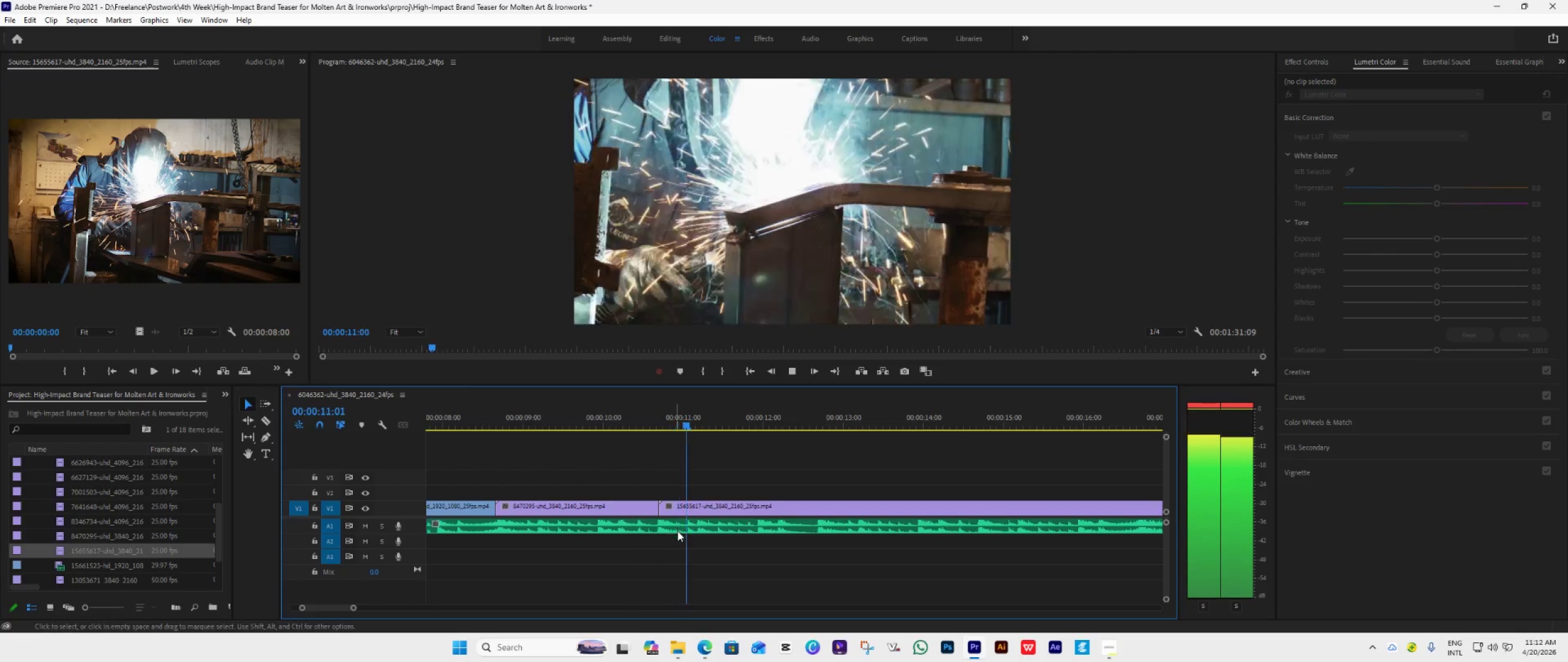 
scroll: coordinate [692, 549], scroll_direction: down, amount: 7.0
 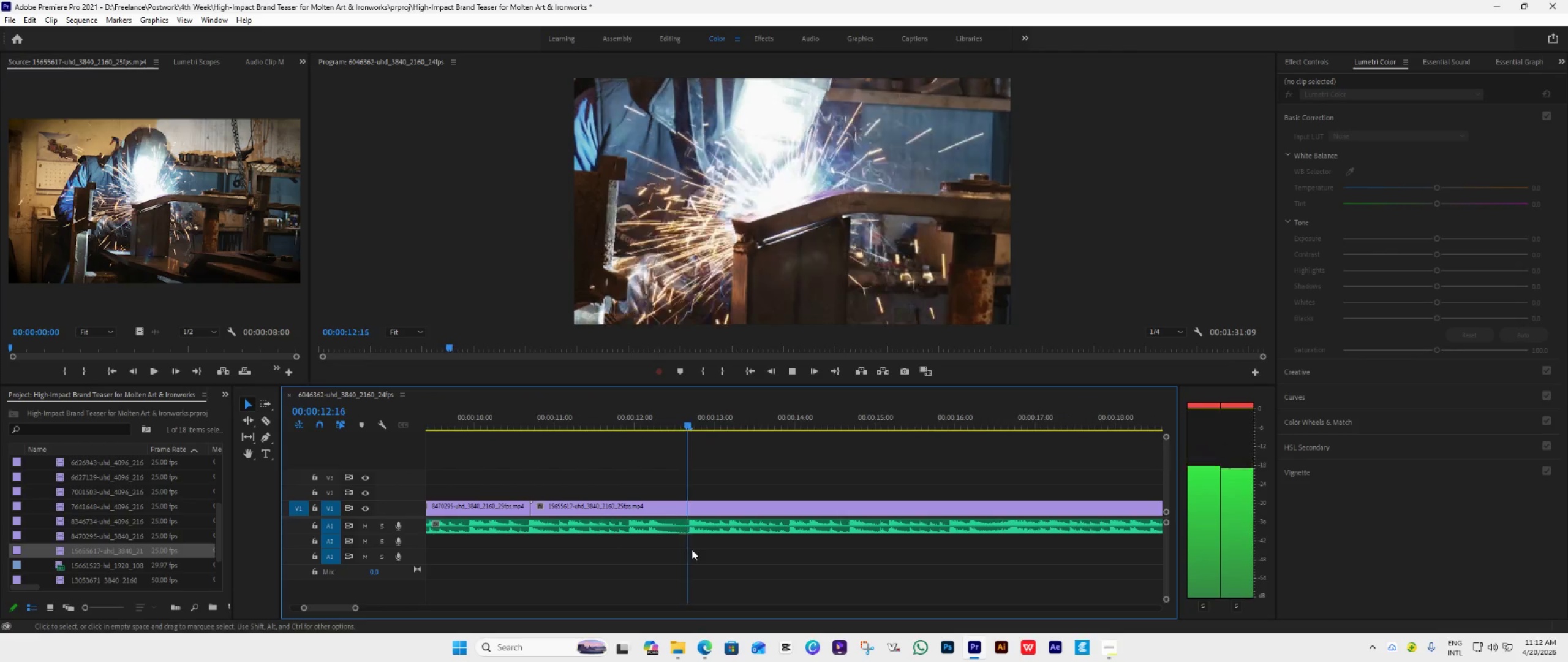 
key(Space)
 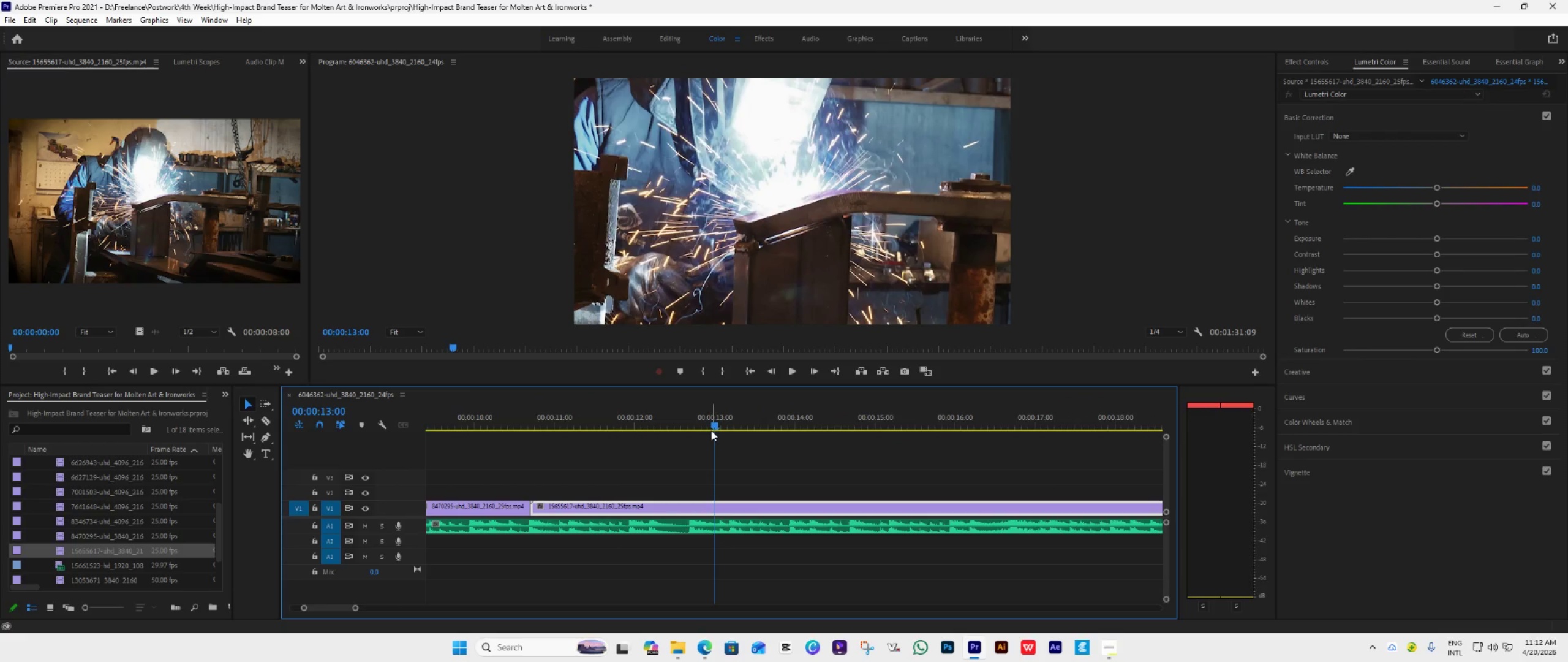 
left_click_drag(start_coordinate=[715, 424], to_coordinate=[691, 457])
 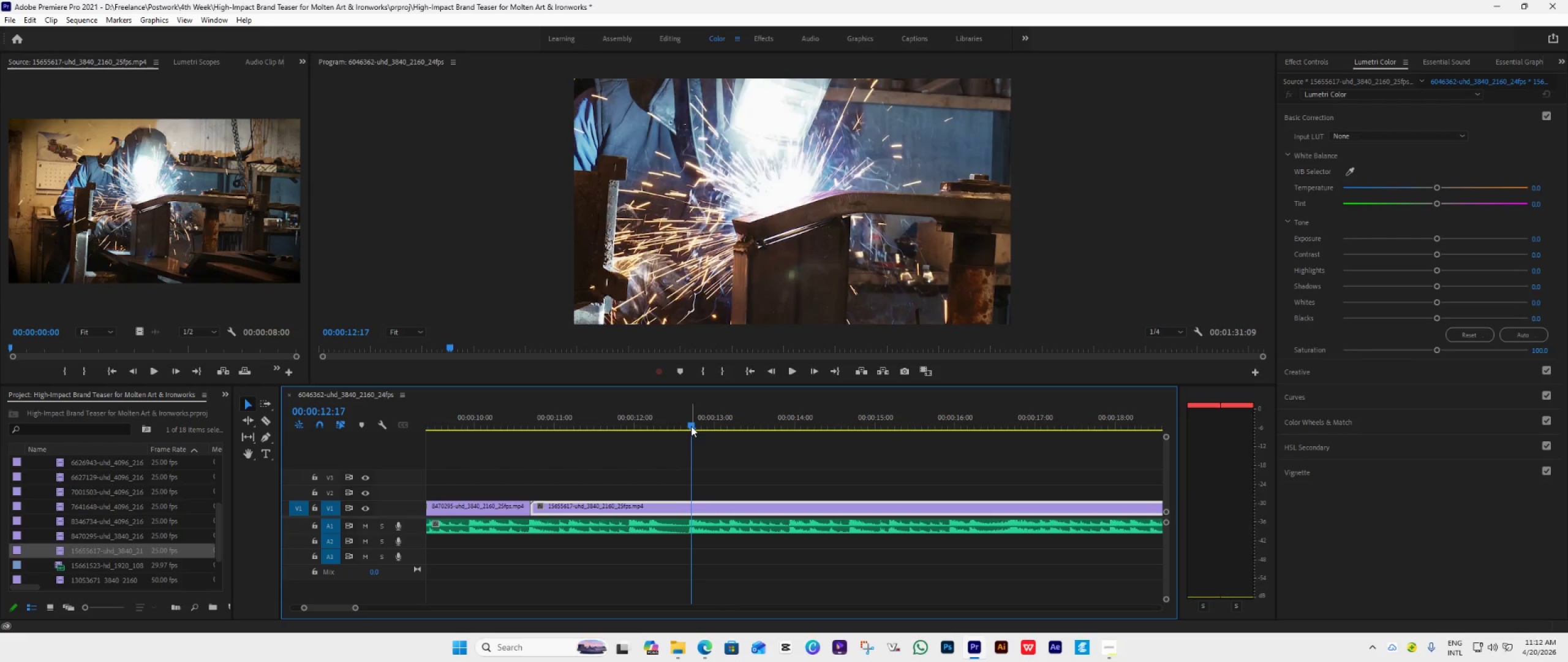 
left_click_drag(start_coordinate=[691, 426], to_coordinate=[692, 435])
 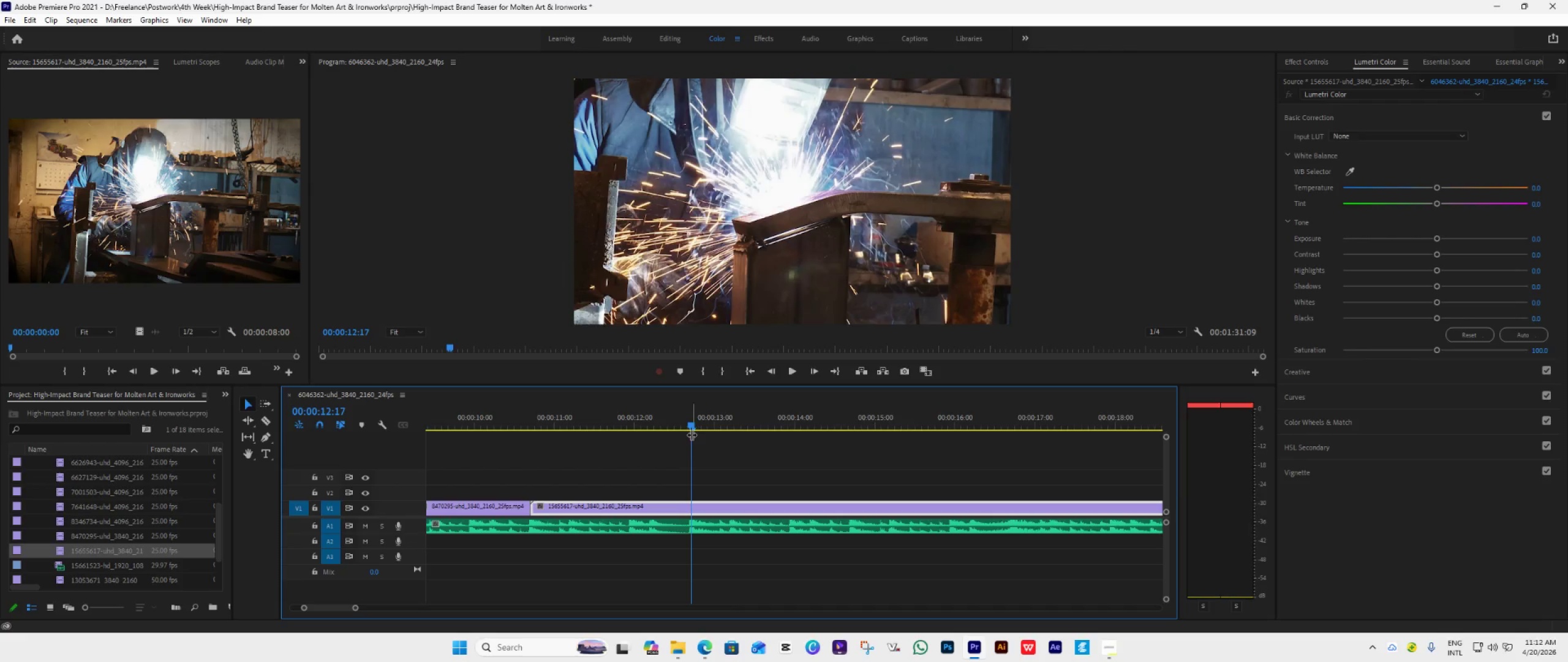 
key(C)
 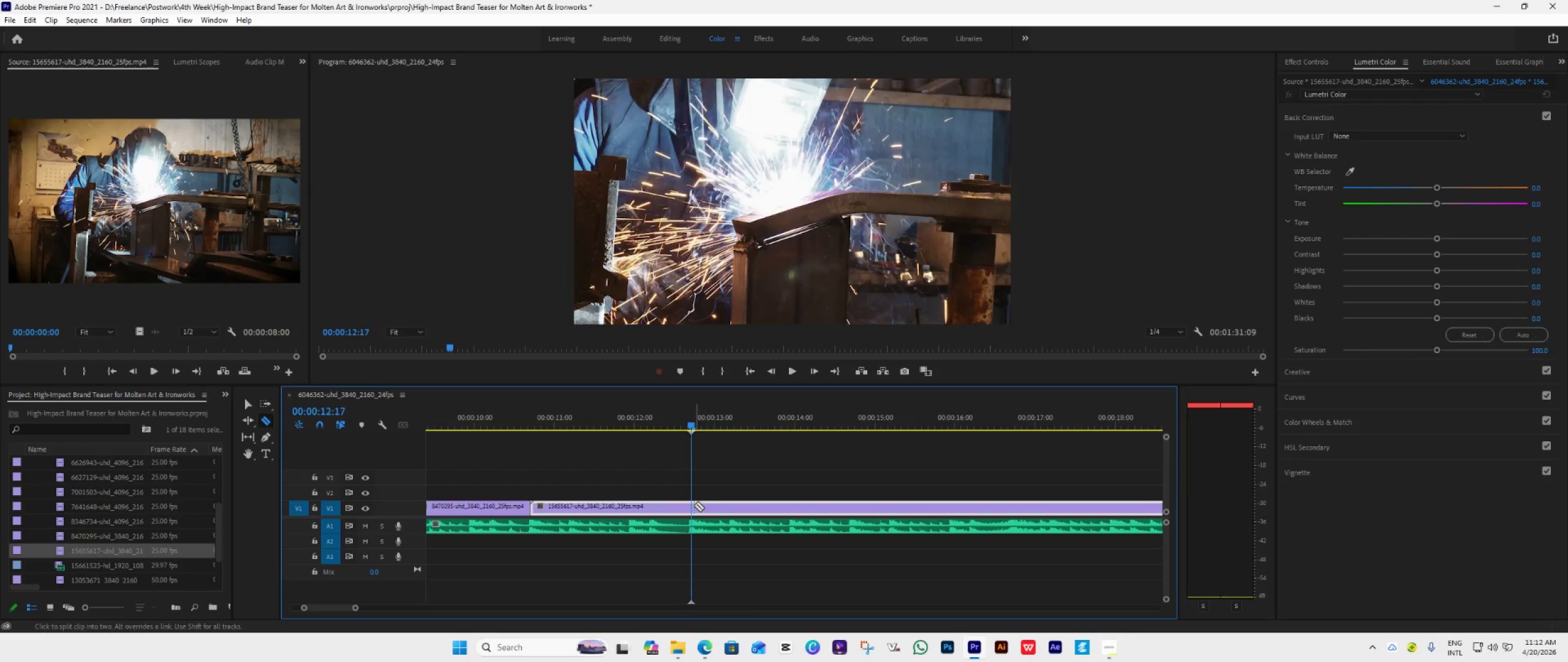 
left_click([692, 502])
 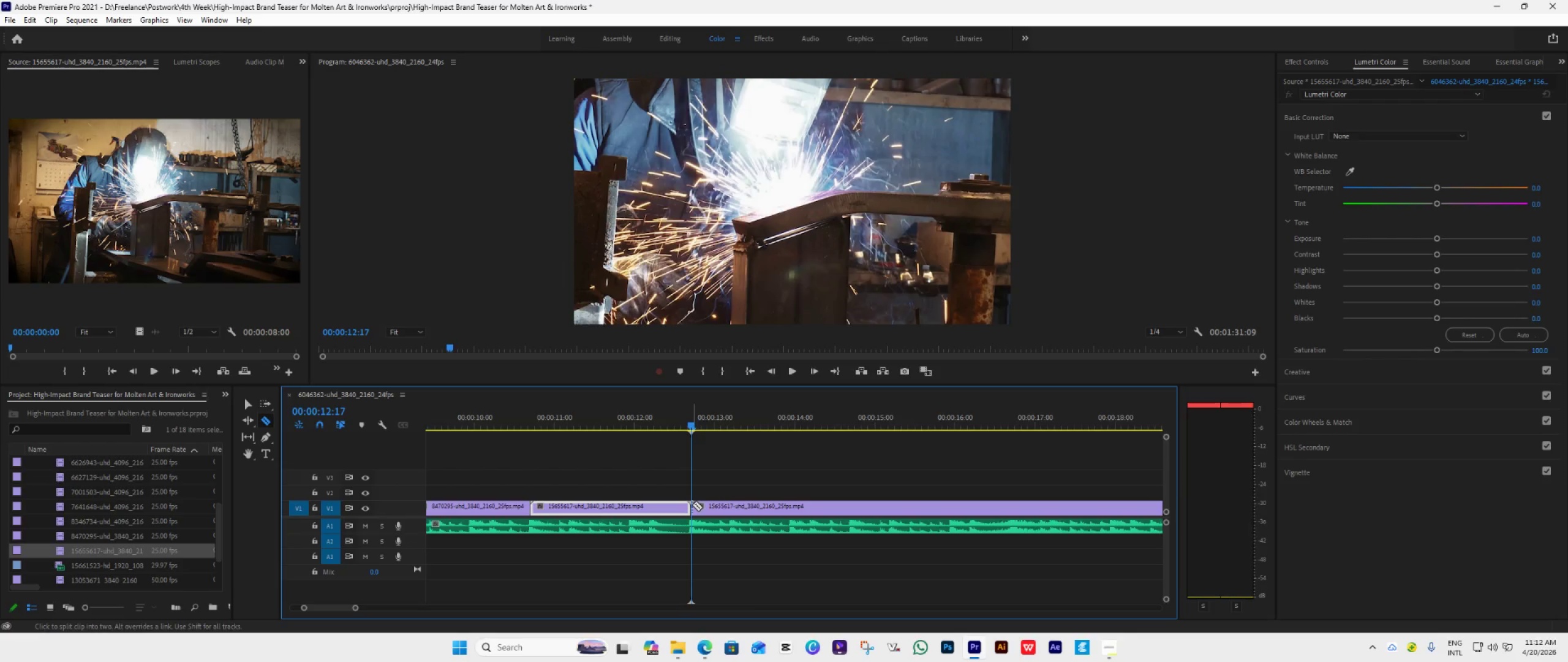 
key(V)
 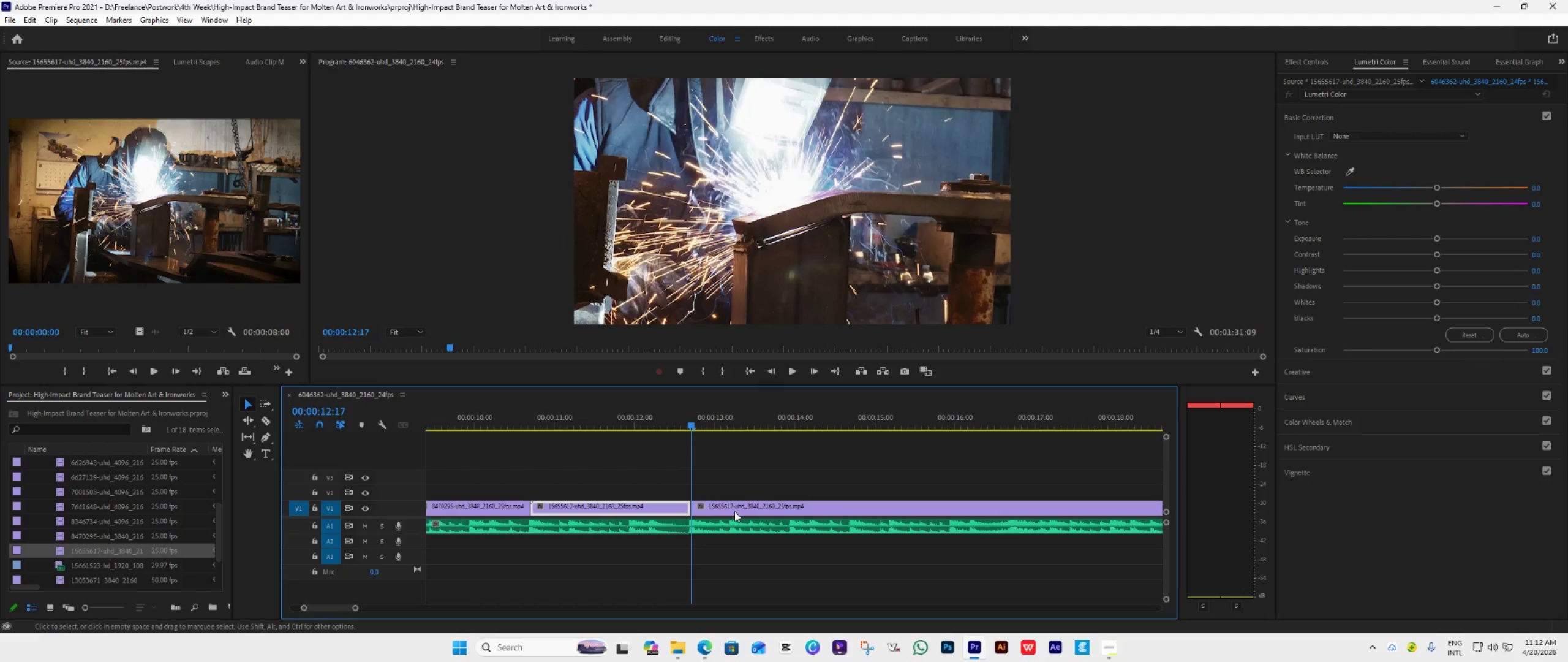 
left_click([742, 504])
 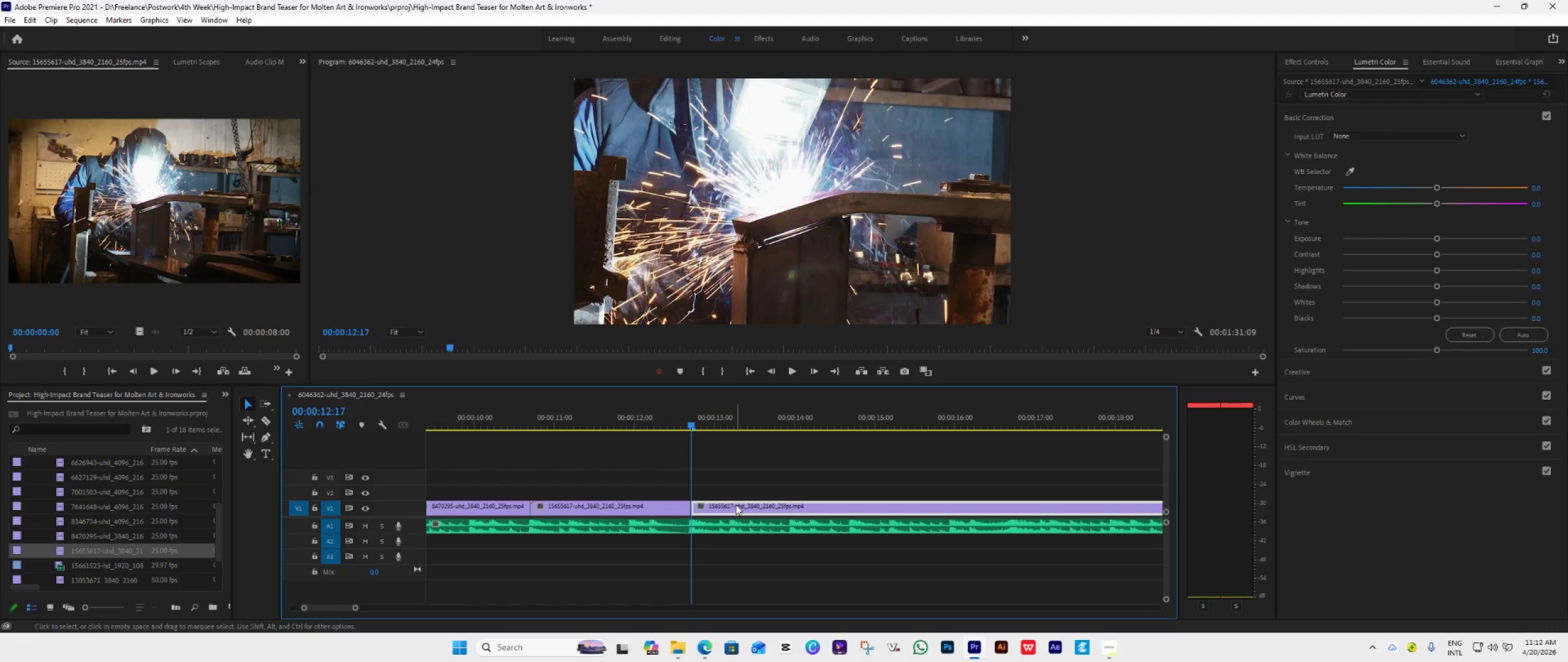 
key(Delete)
 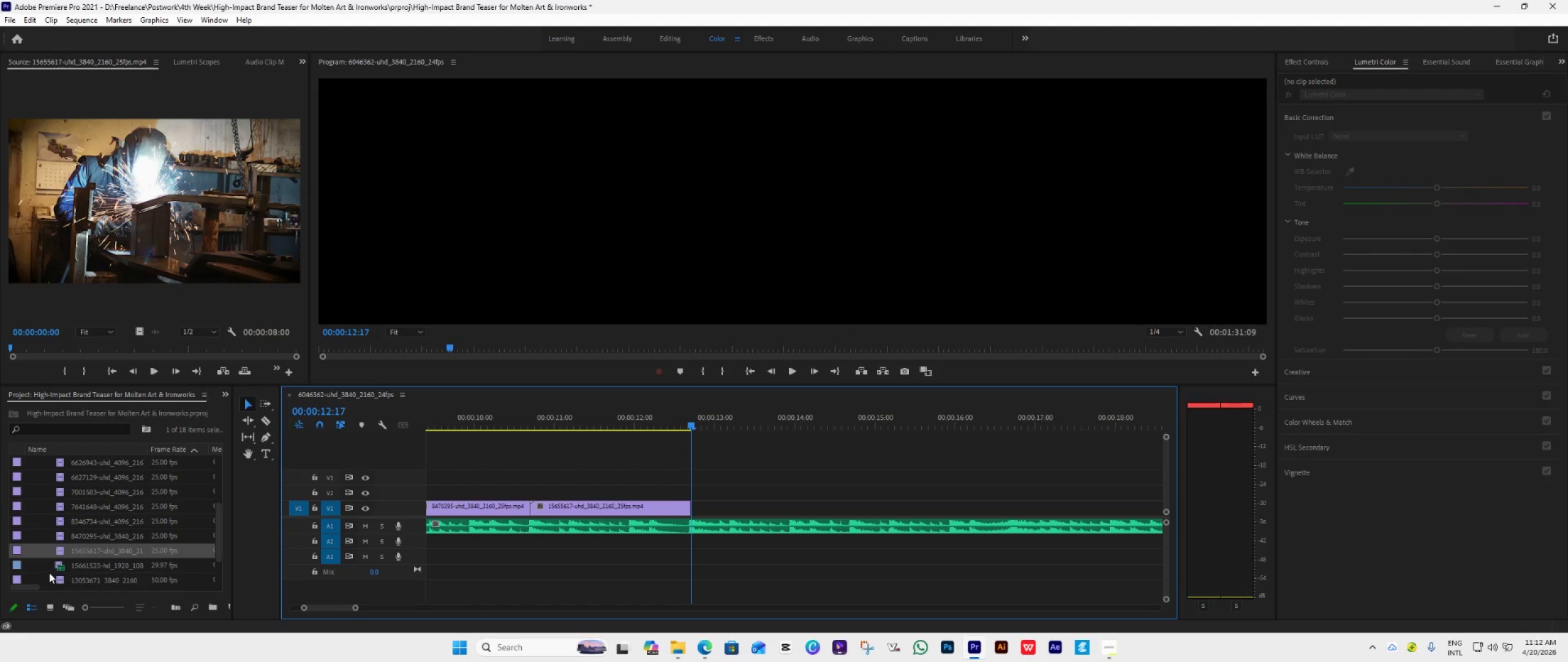 
double_click([59, 562])
 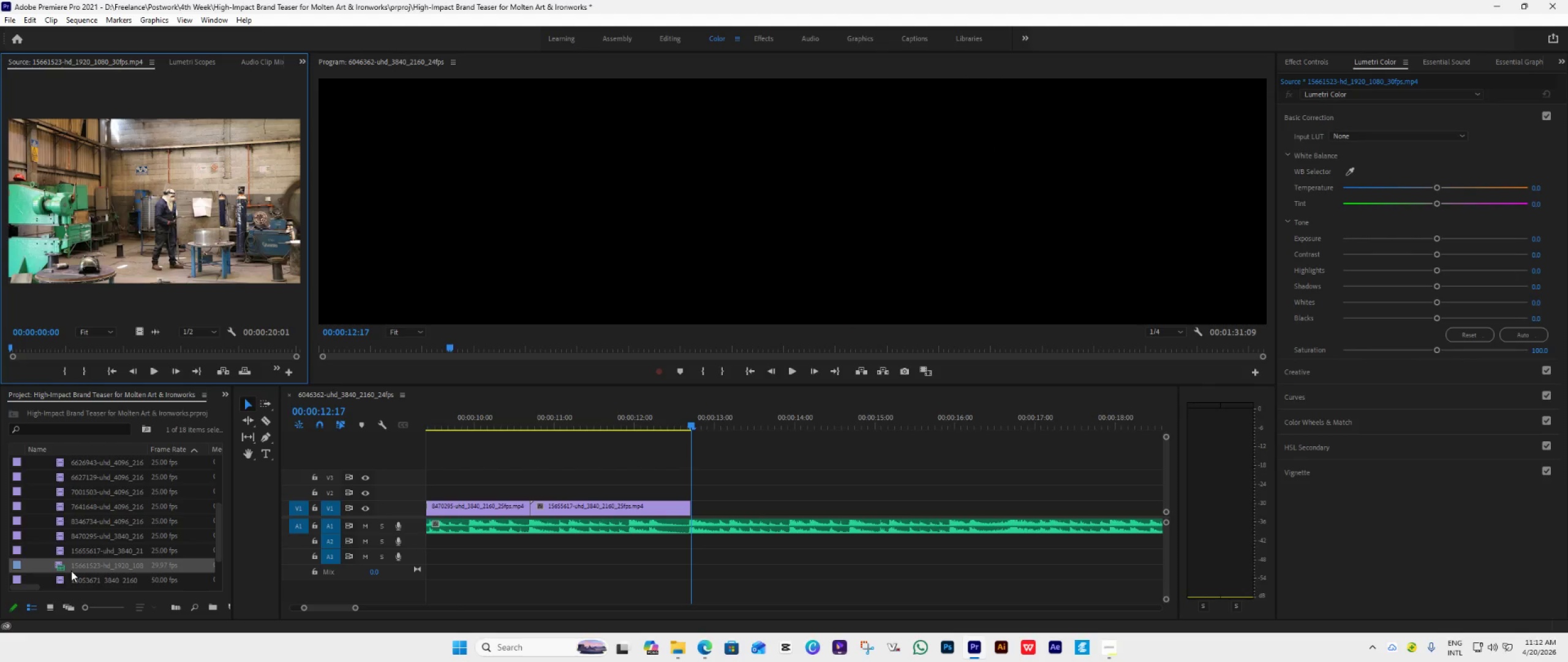 
wait(5.69)
 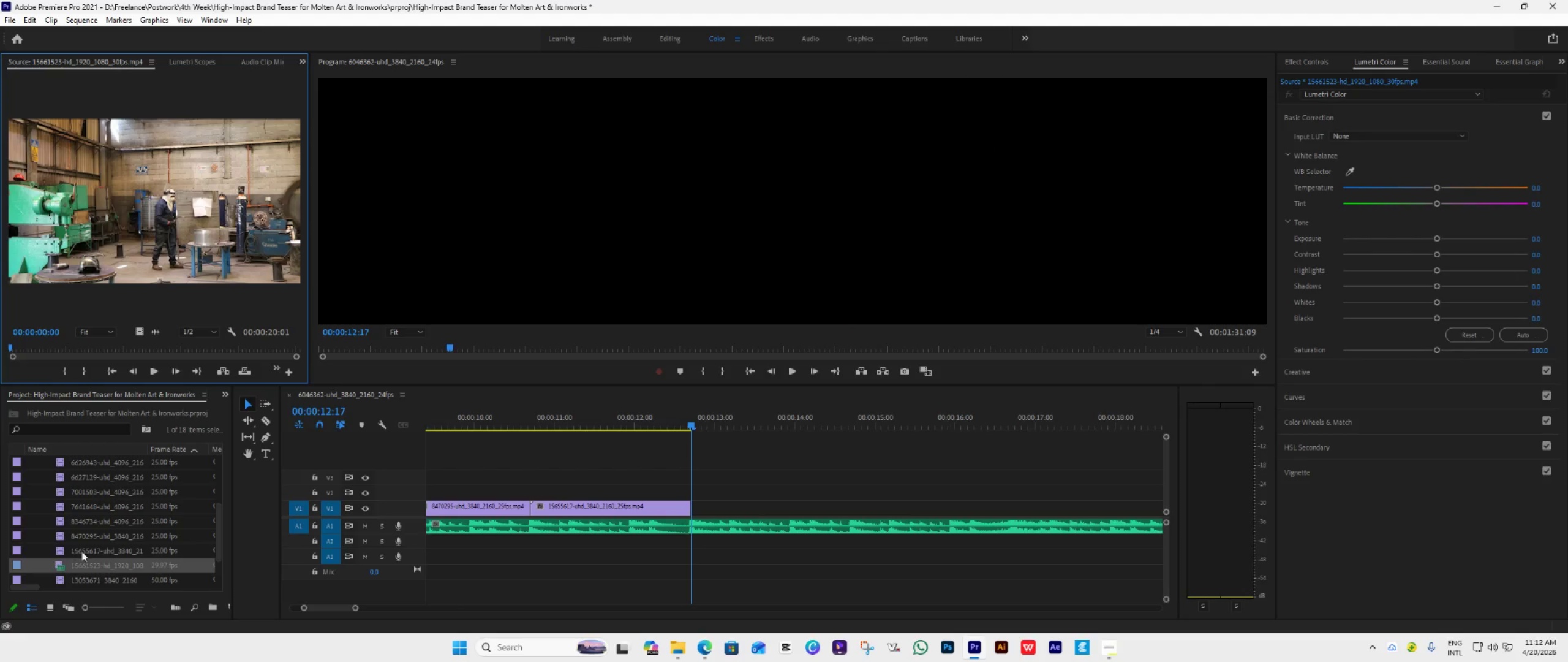 
scroll: coordinate [67, 566], scroll_direction: down, amount: 2.0
 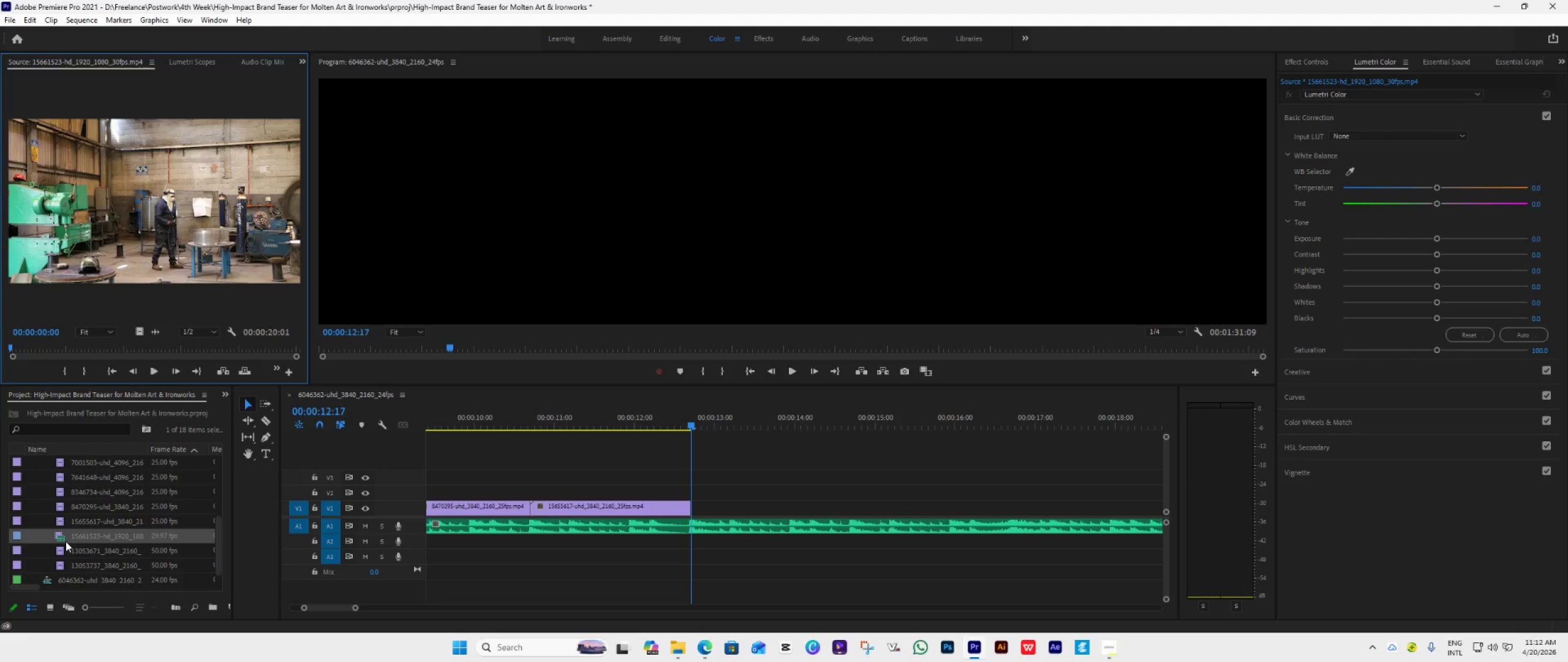 
left_click([66, 541])
 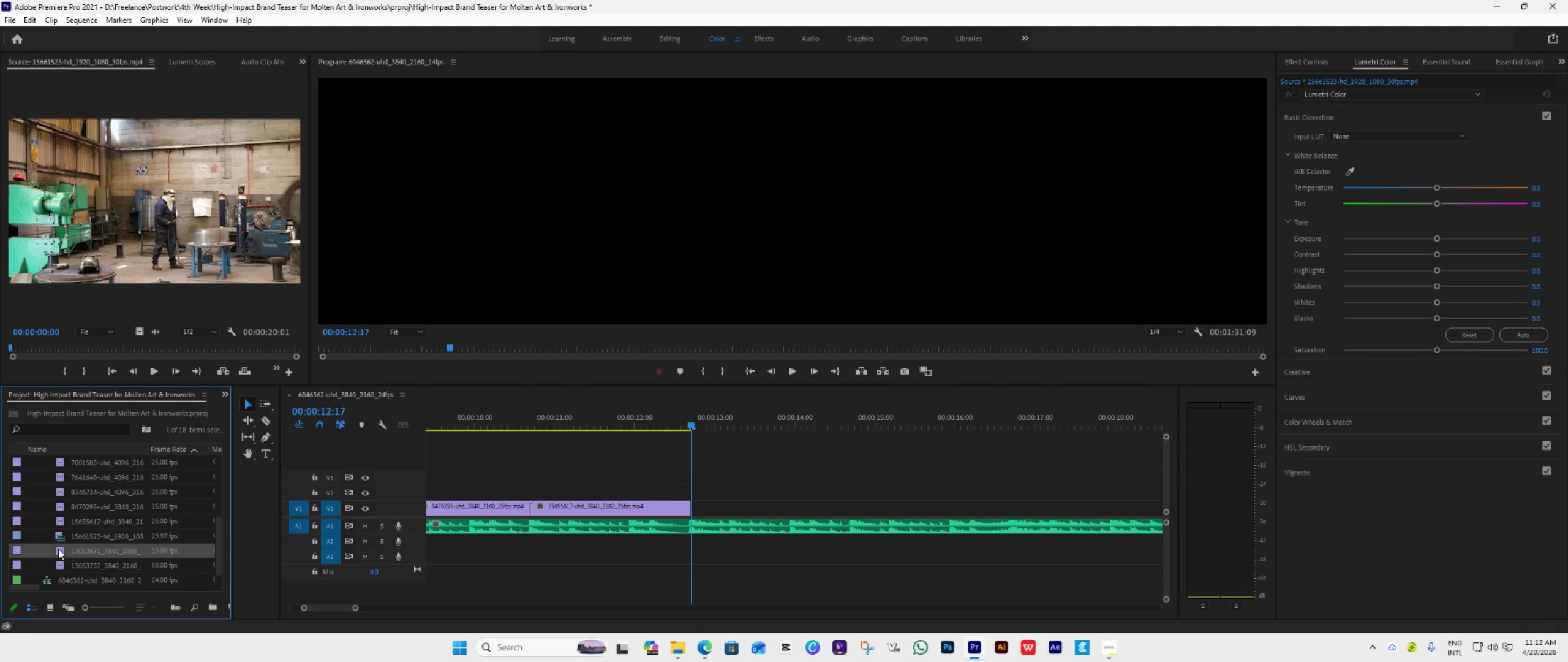 
double_click([58, 549])
 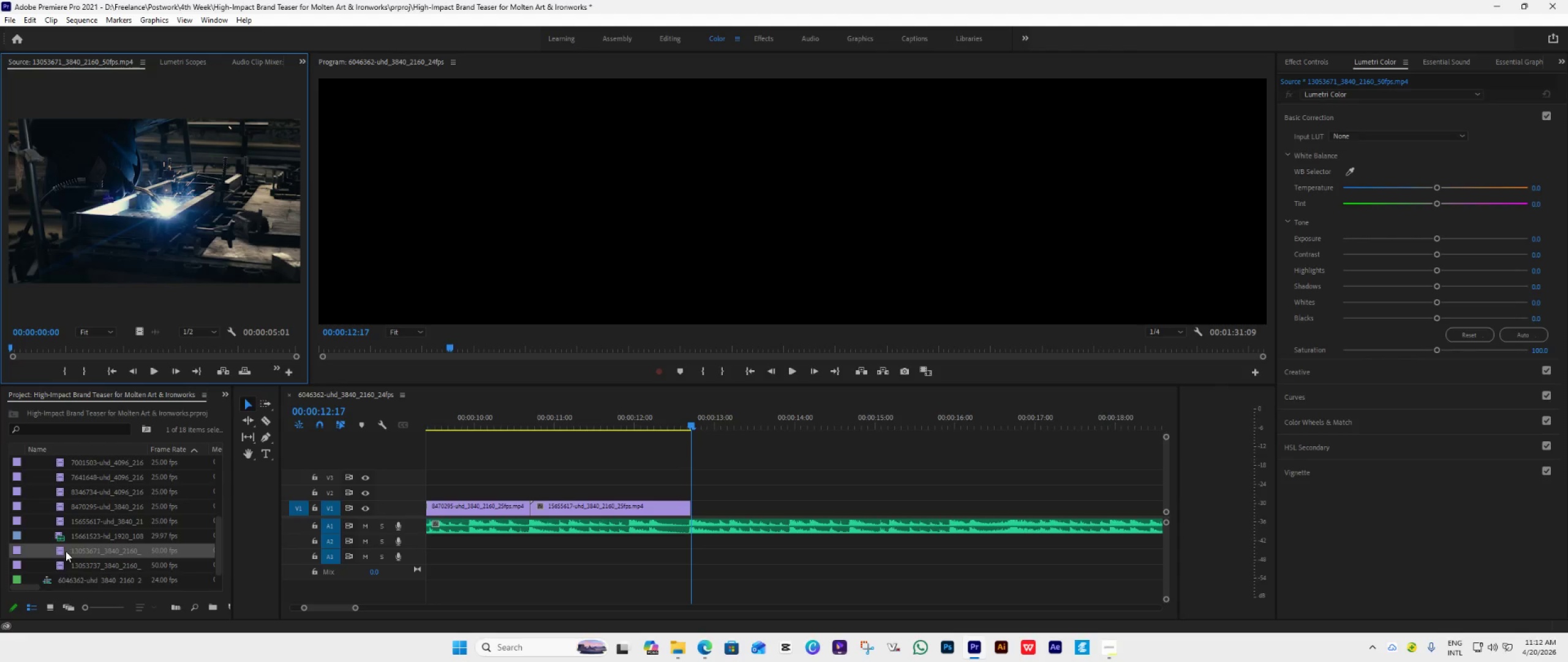 
left_click_drag(start_coordinate=[64, 550], to_coordinate=[692, 514])
 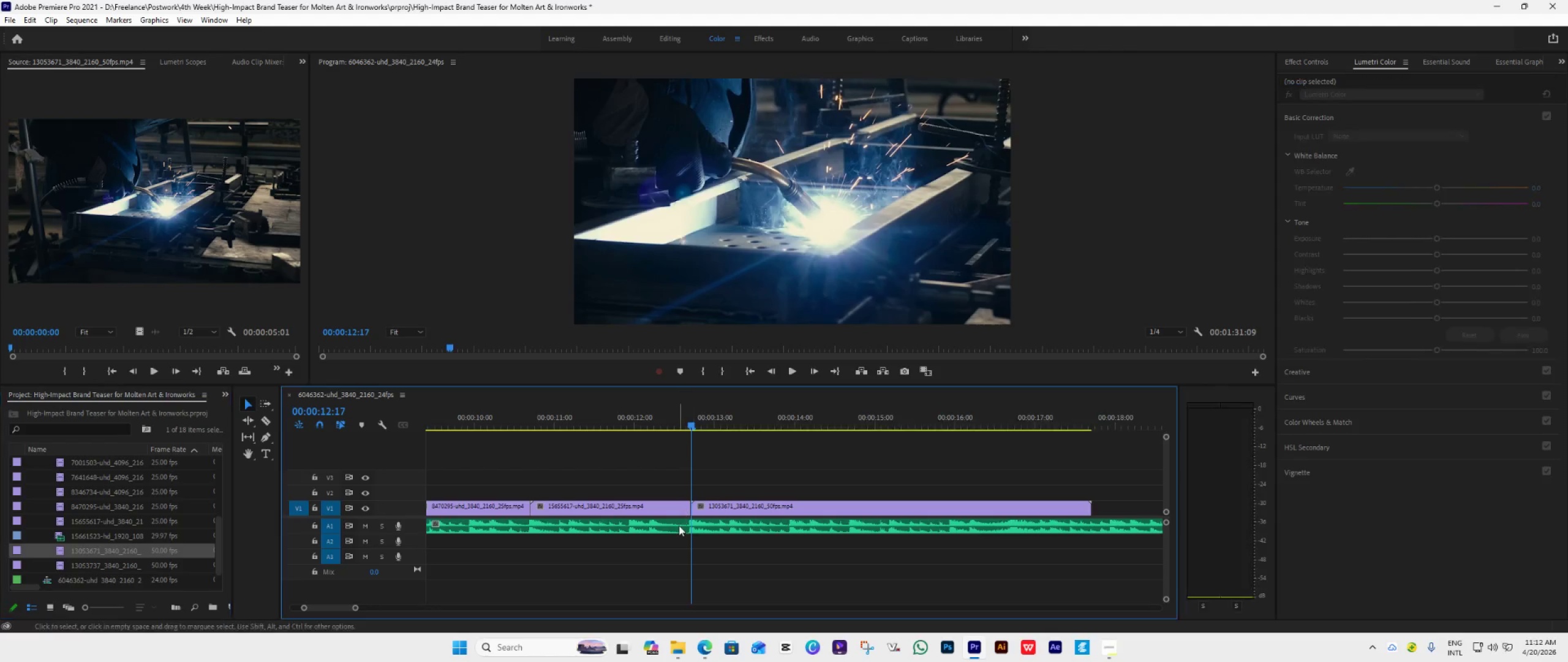 
key(Space)
 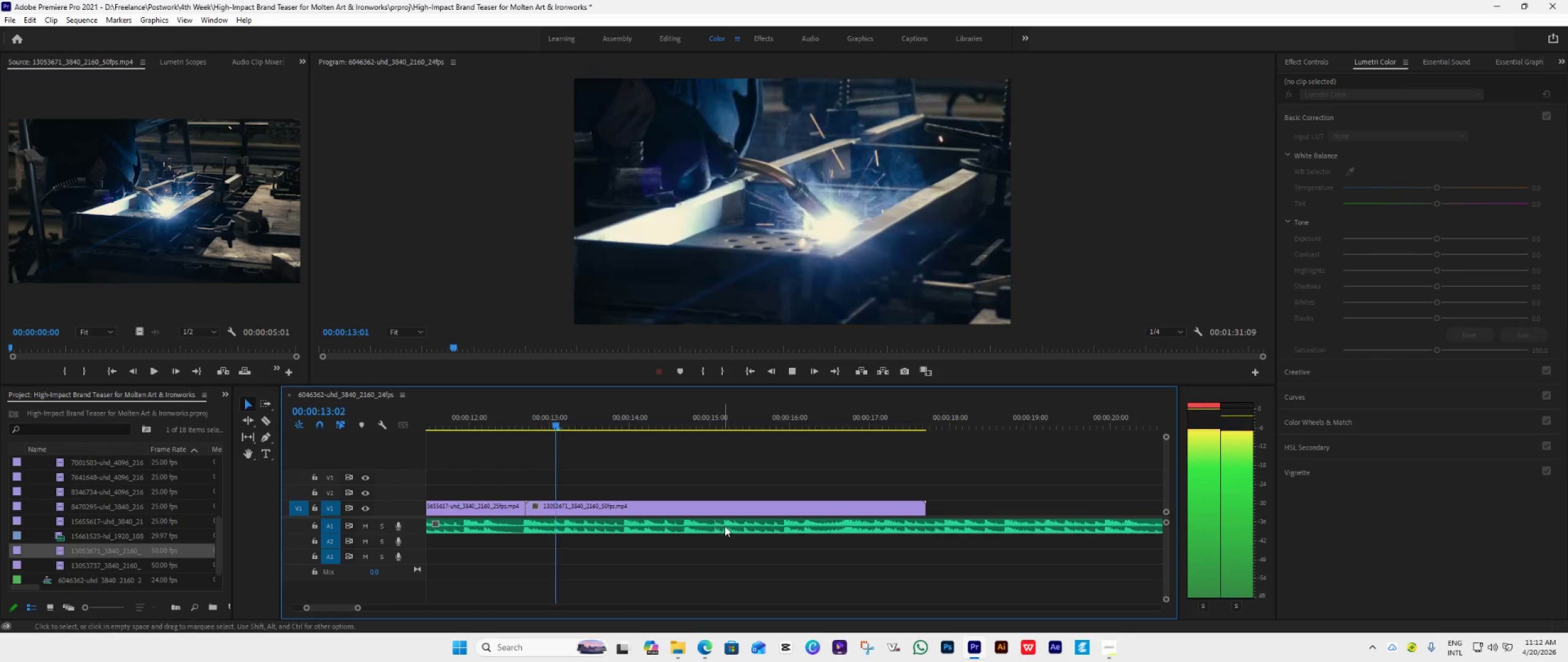 
scroll: coordinate [675, 530], scroll_direction: down, amount: 9.0
 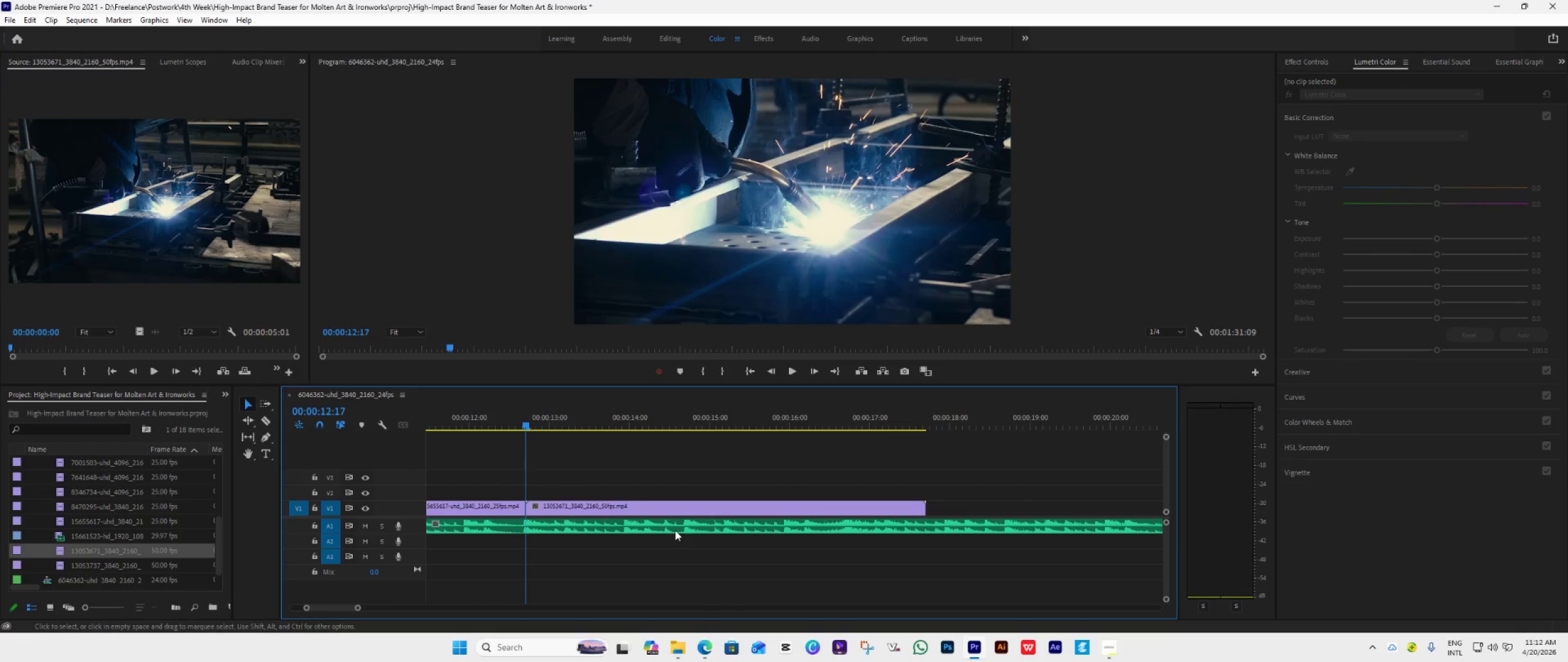 
mouse_move([746, 526])
 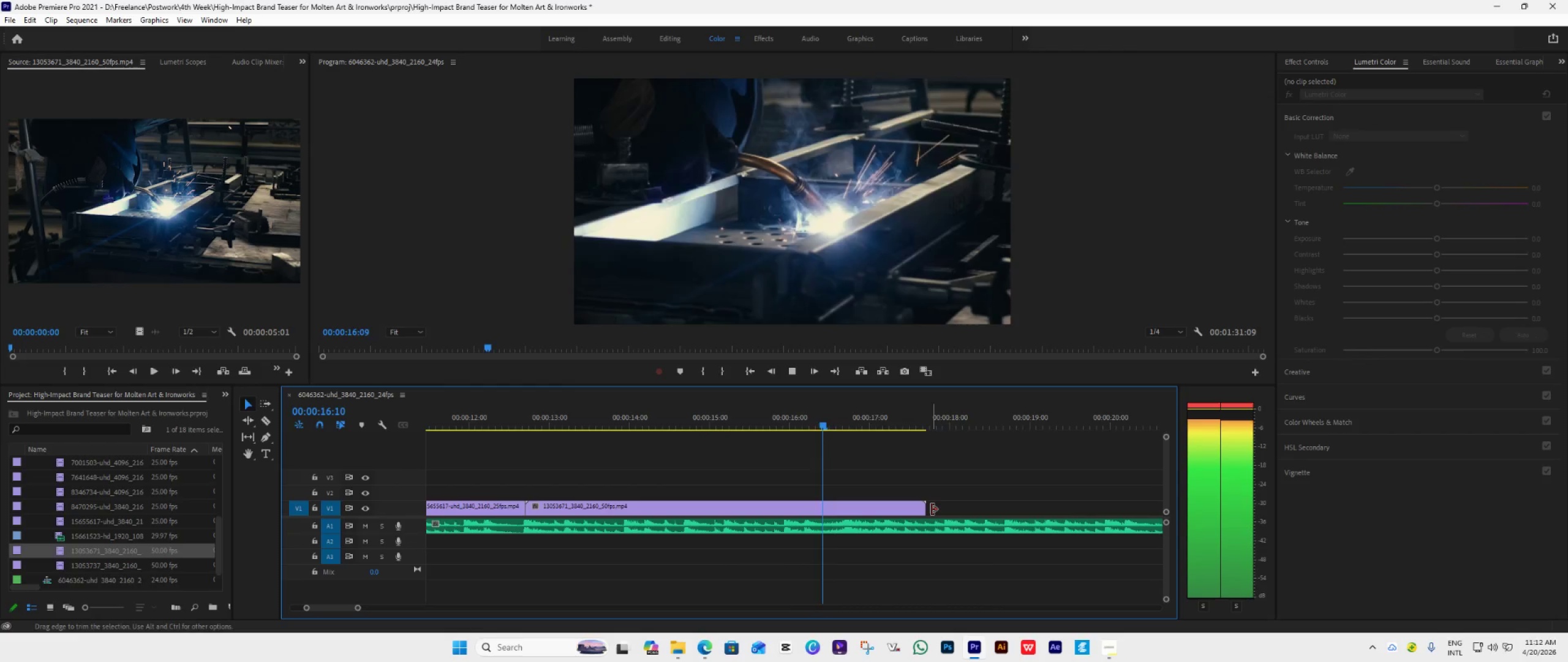 
key(Space)
 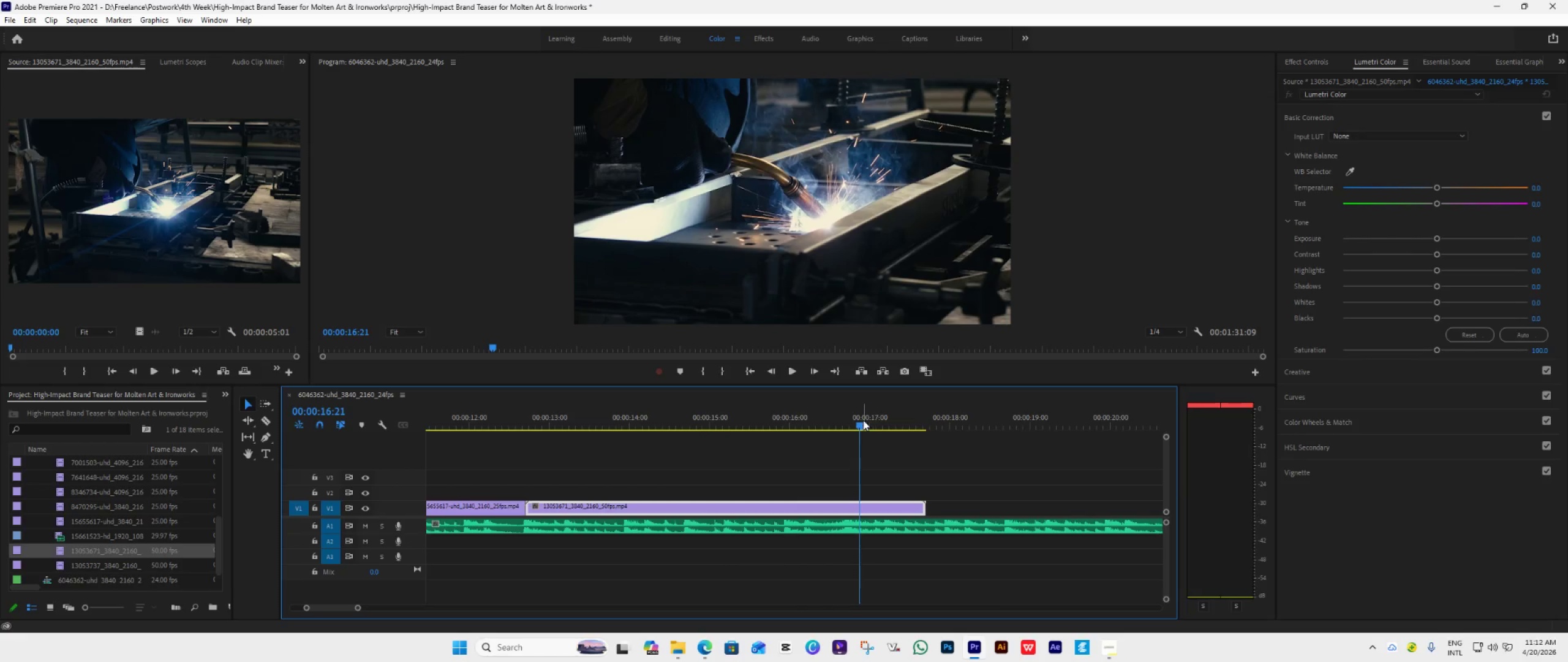 
left_click_drag(start_coordinate=[861, 419], to_coordinate=[685, 526])
 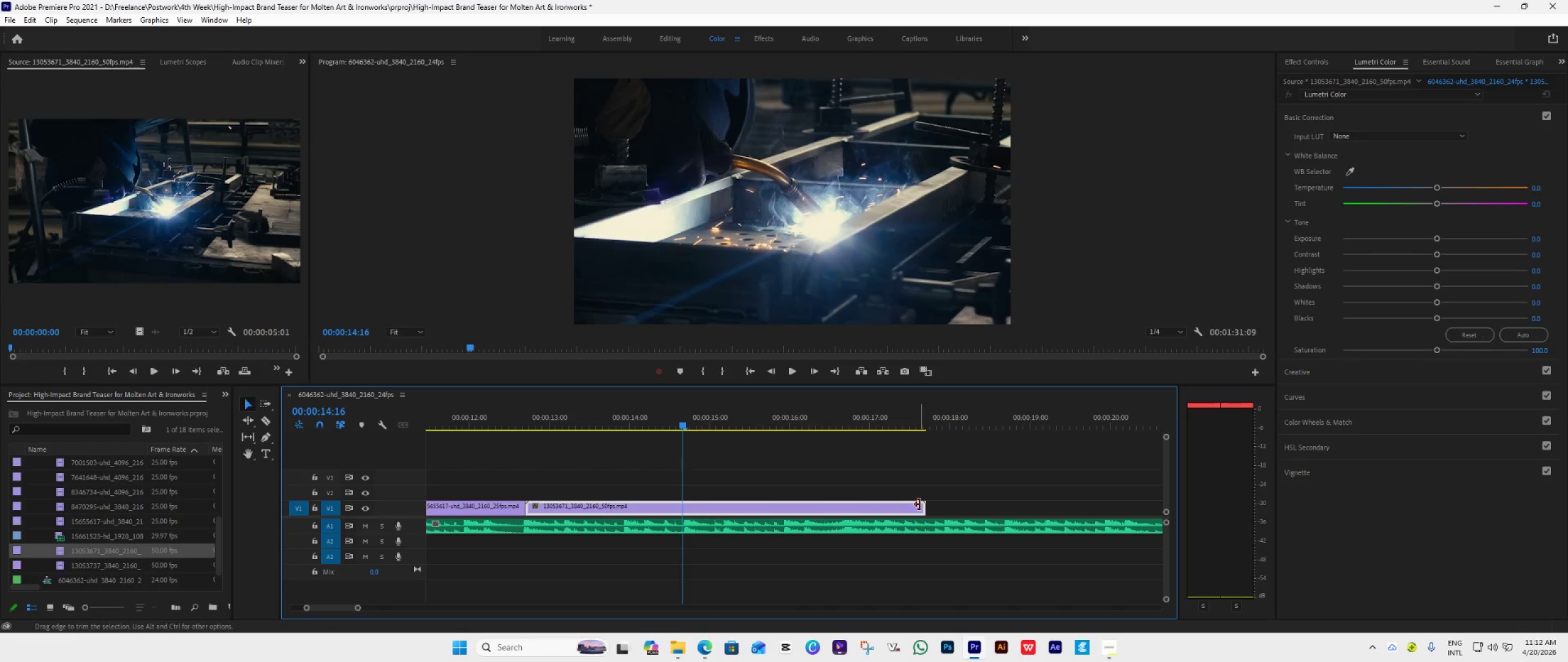 
left_click_drag(start_coordinate=[919, 504], to_coordinate=[679, 549])
 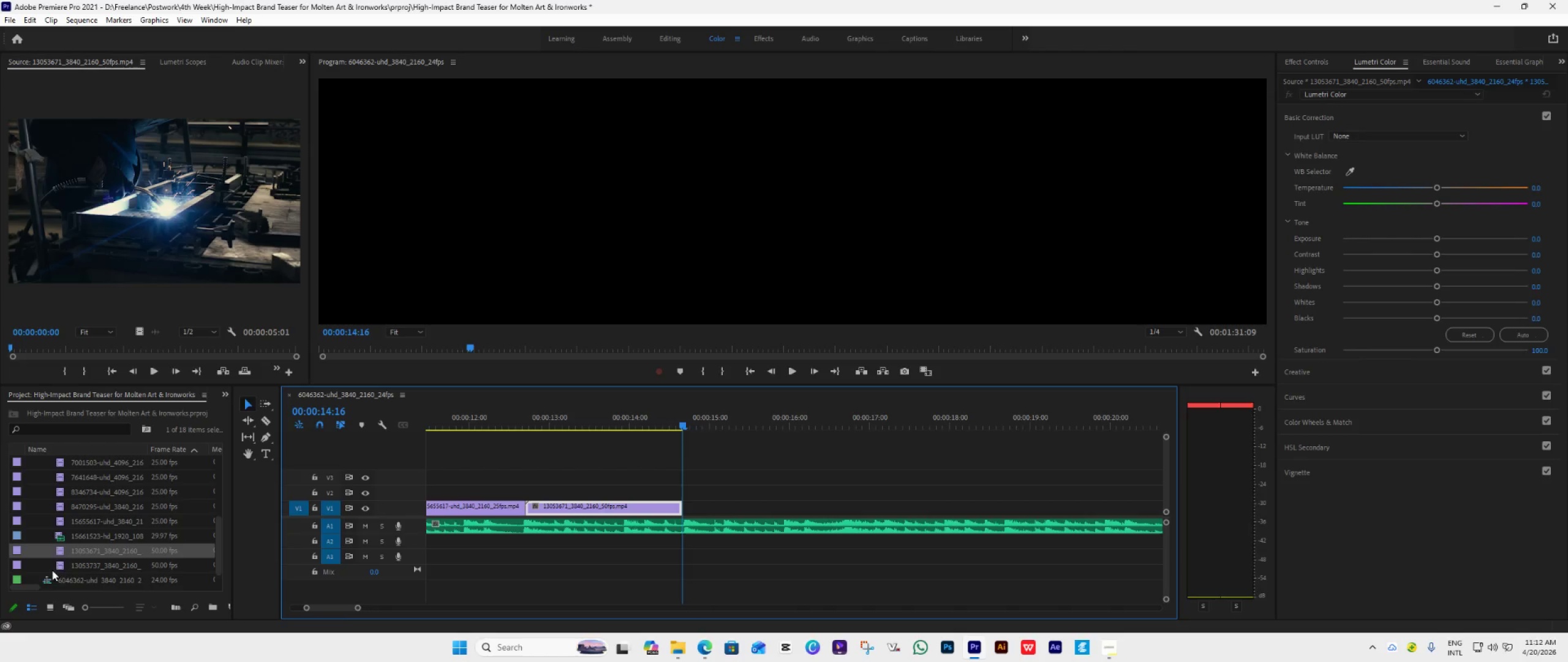 
double_click([58, 566])
 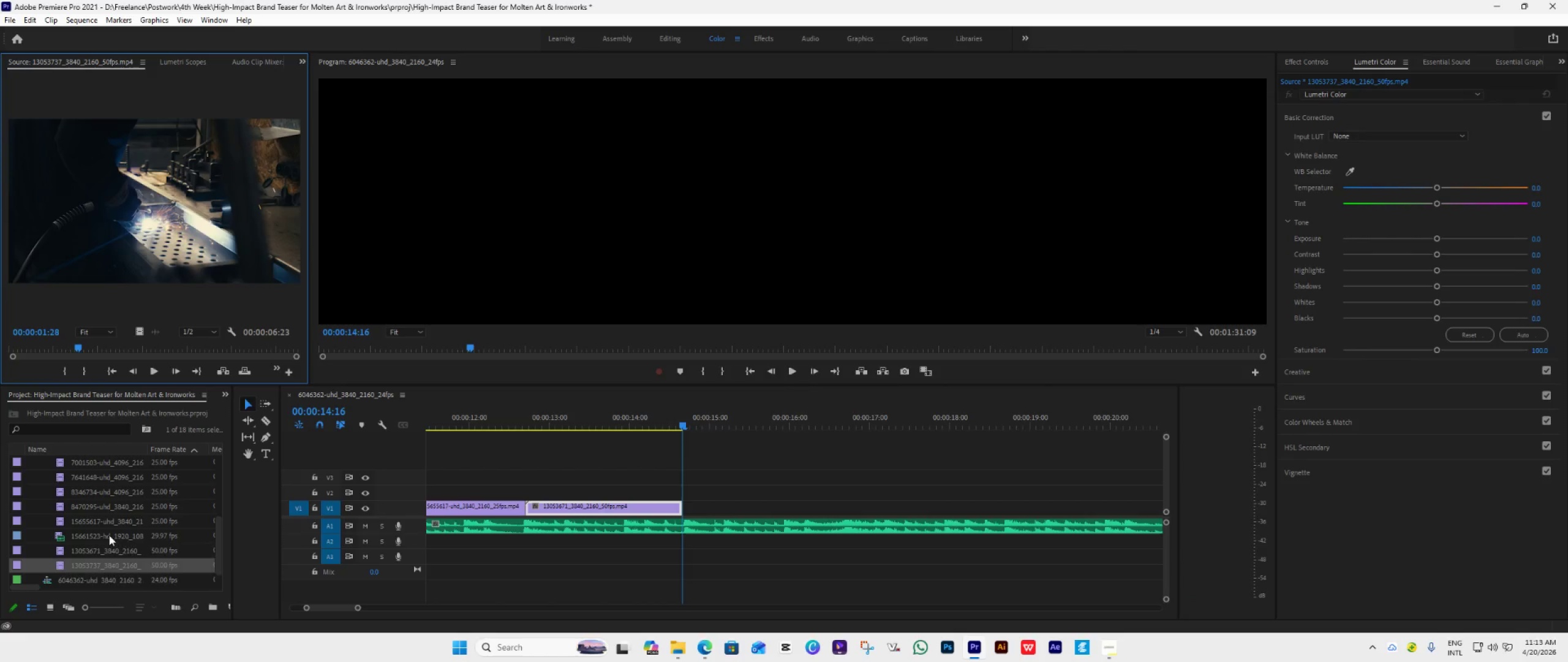 
scroll: coordinate [109, 535], scroll_direction: down, amount: 2.0
 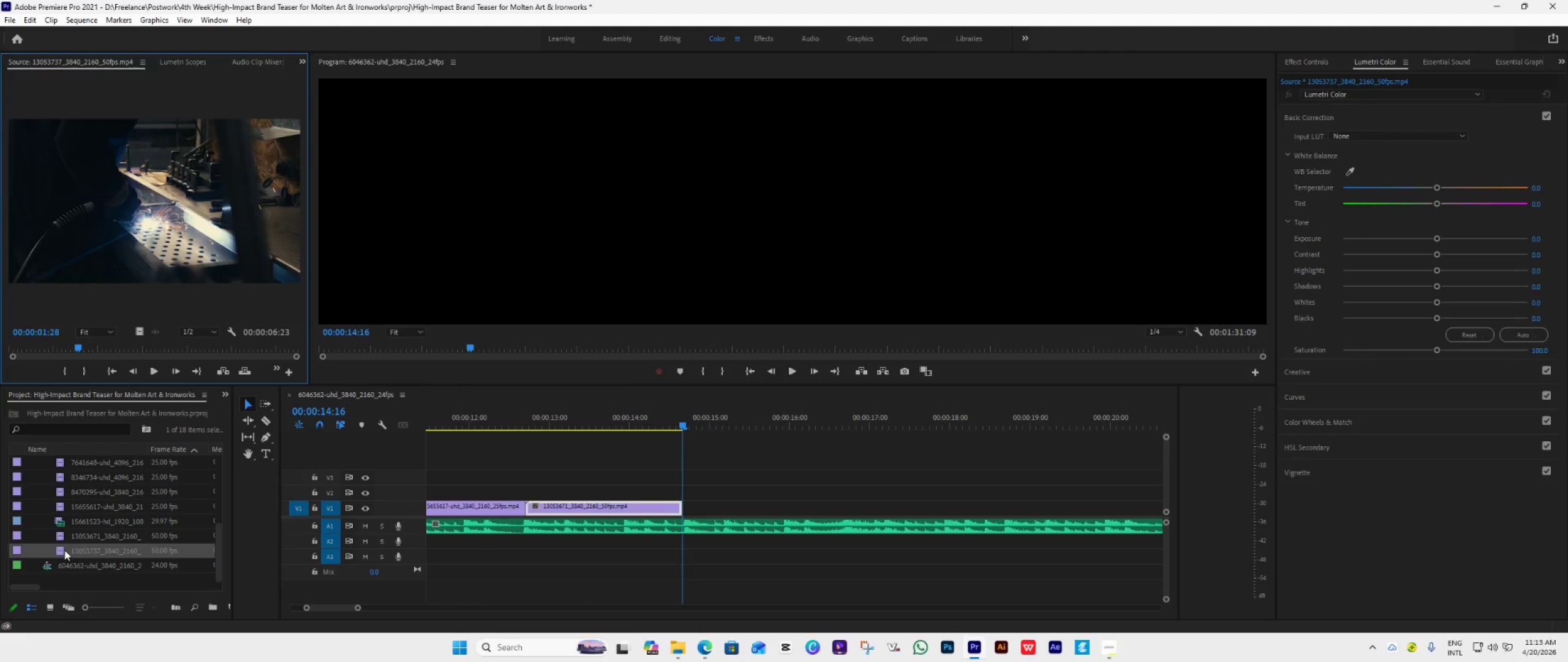 
left_click_drag(start_coordinate=[64, 549], to_coordinate=[685, 510])
 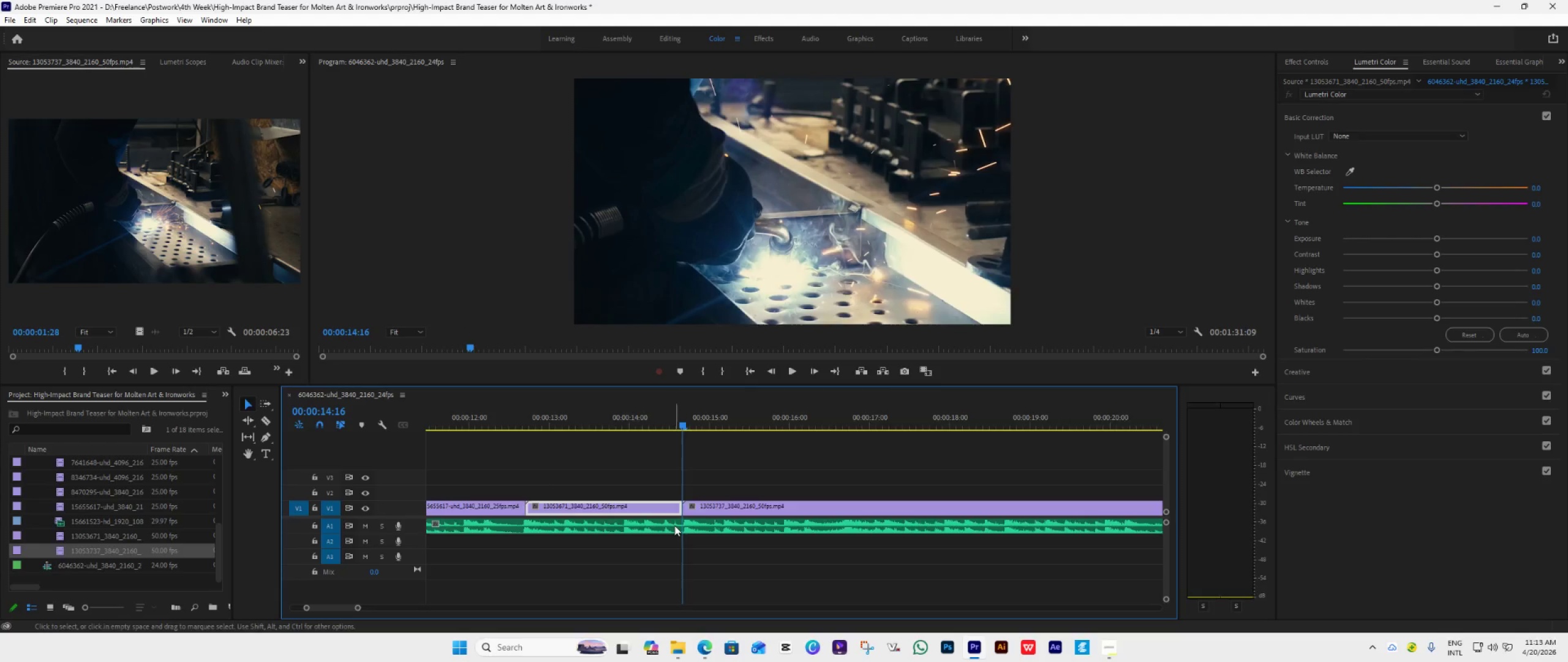 
key(Space)
 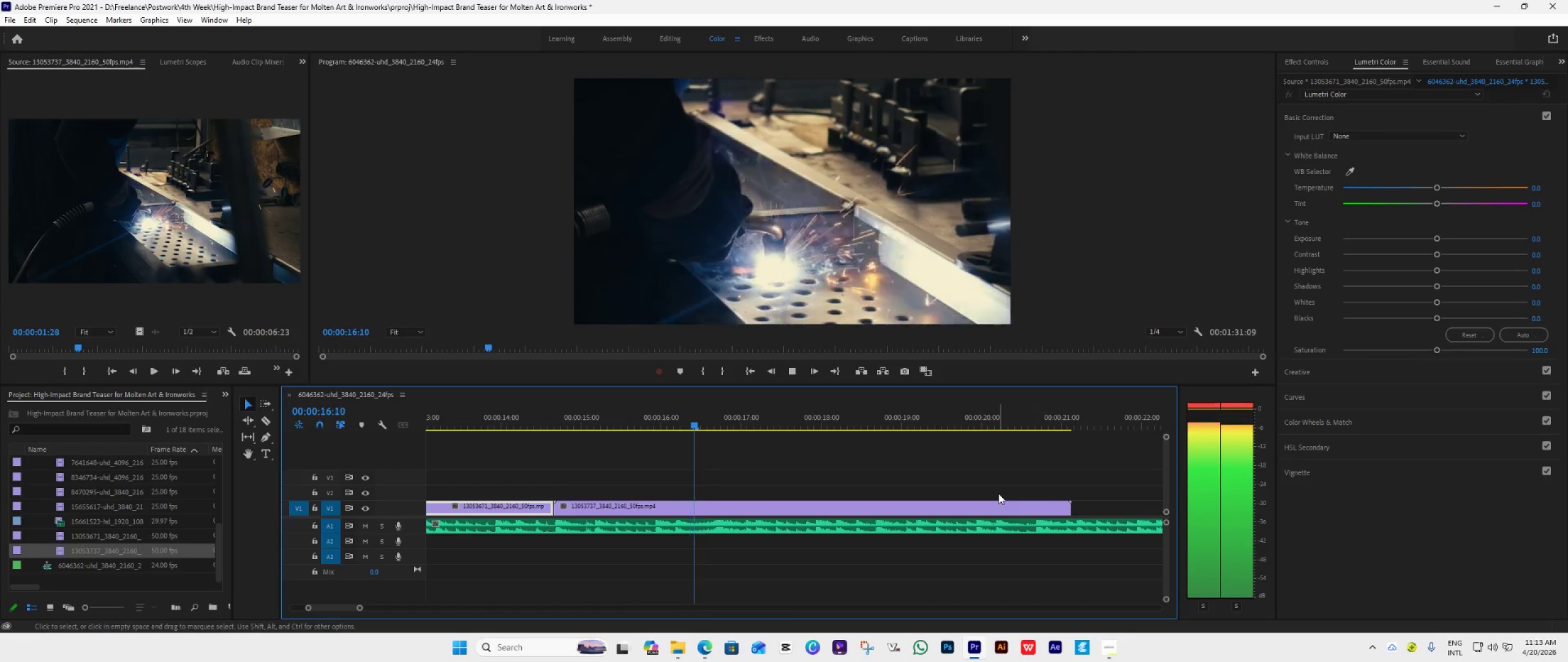 
scroll: coordinate [673, 526], scroll_direction: down, amount: 7.0
 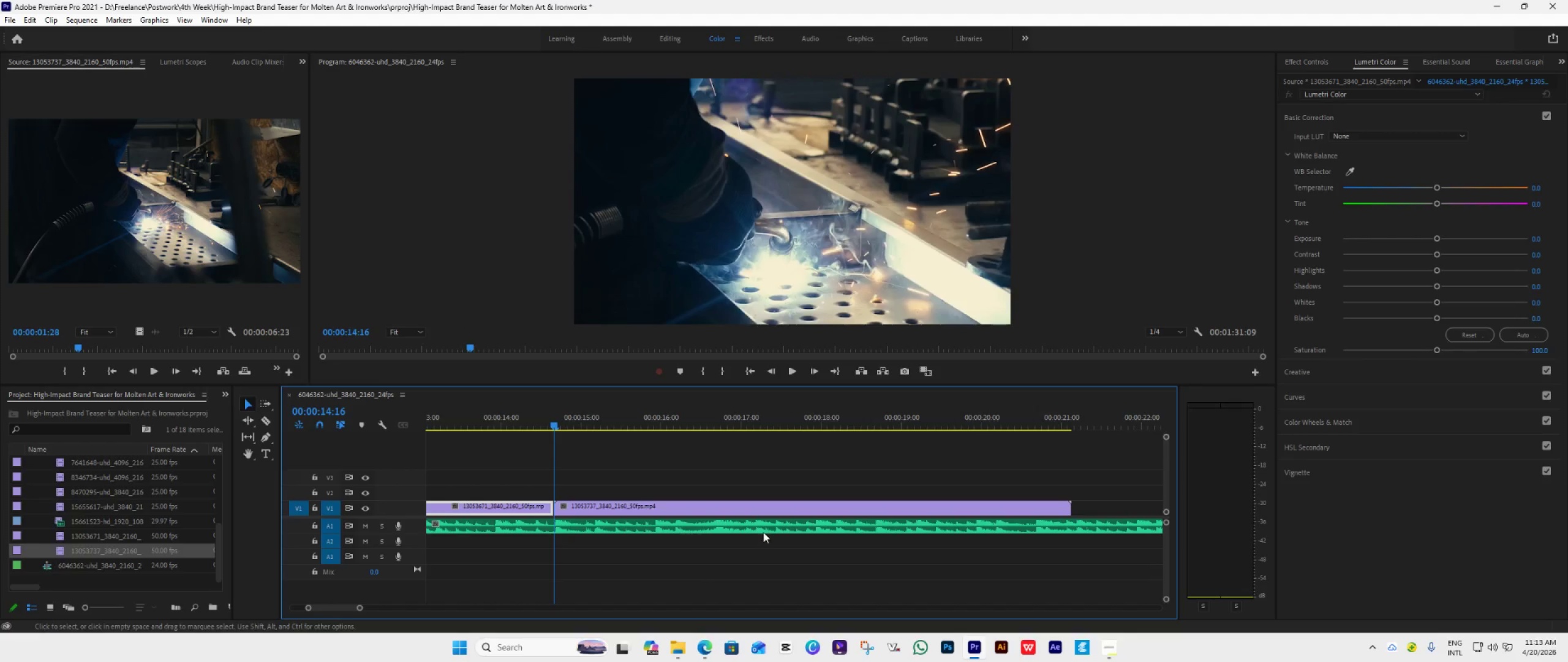 
key(Space)
 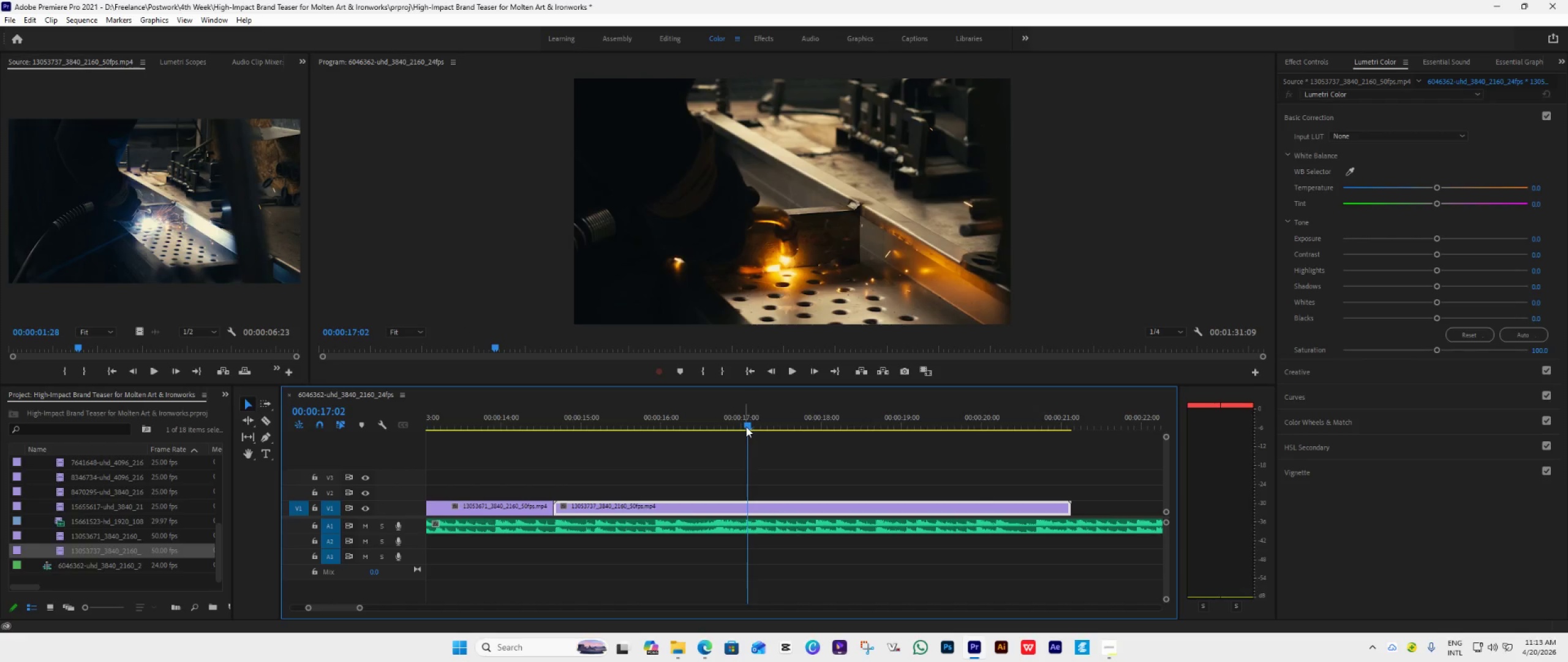 
left_click_drag(start_coordinate=[746, 427], to_coordinate=[718, 456])
 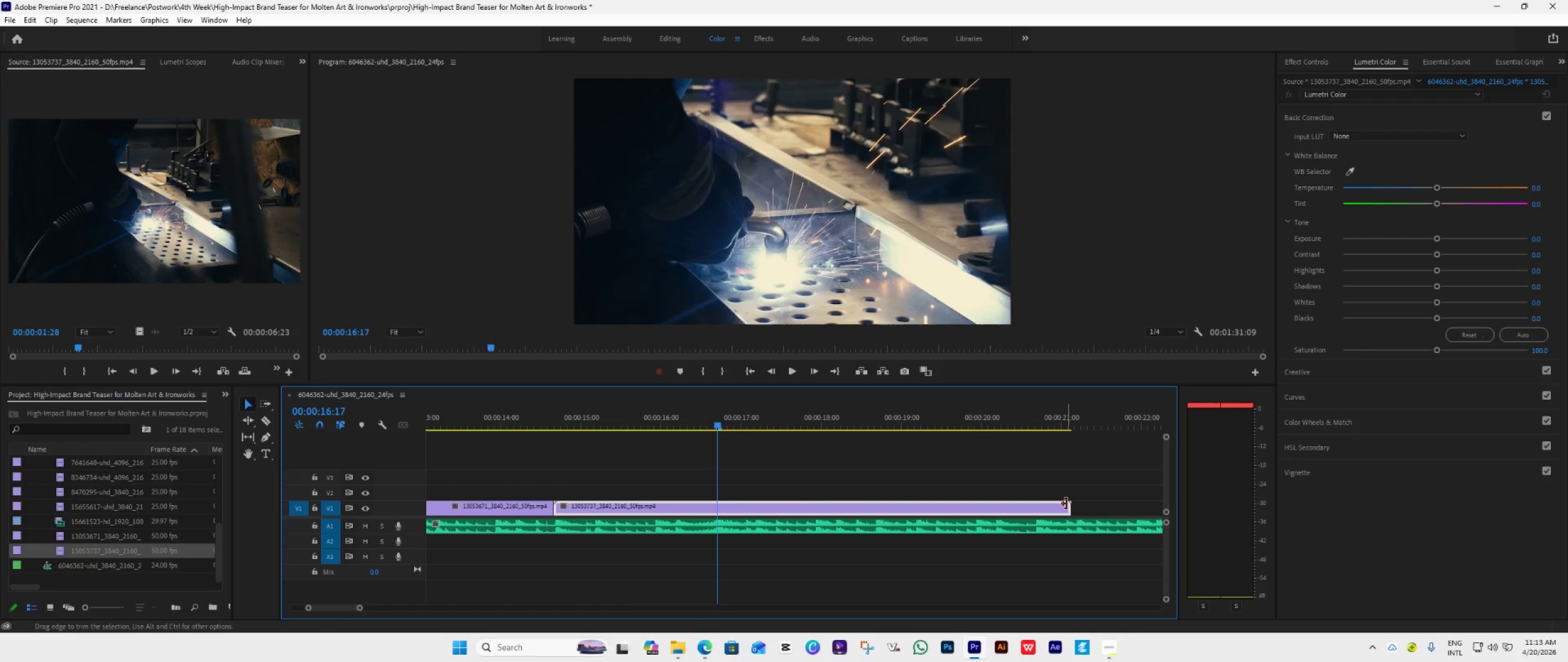 
left_click_drag(start_coordinate=[1068, 506], to_coordinate=[711, 549])
 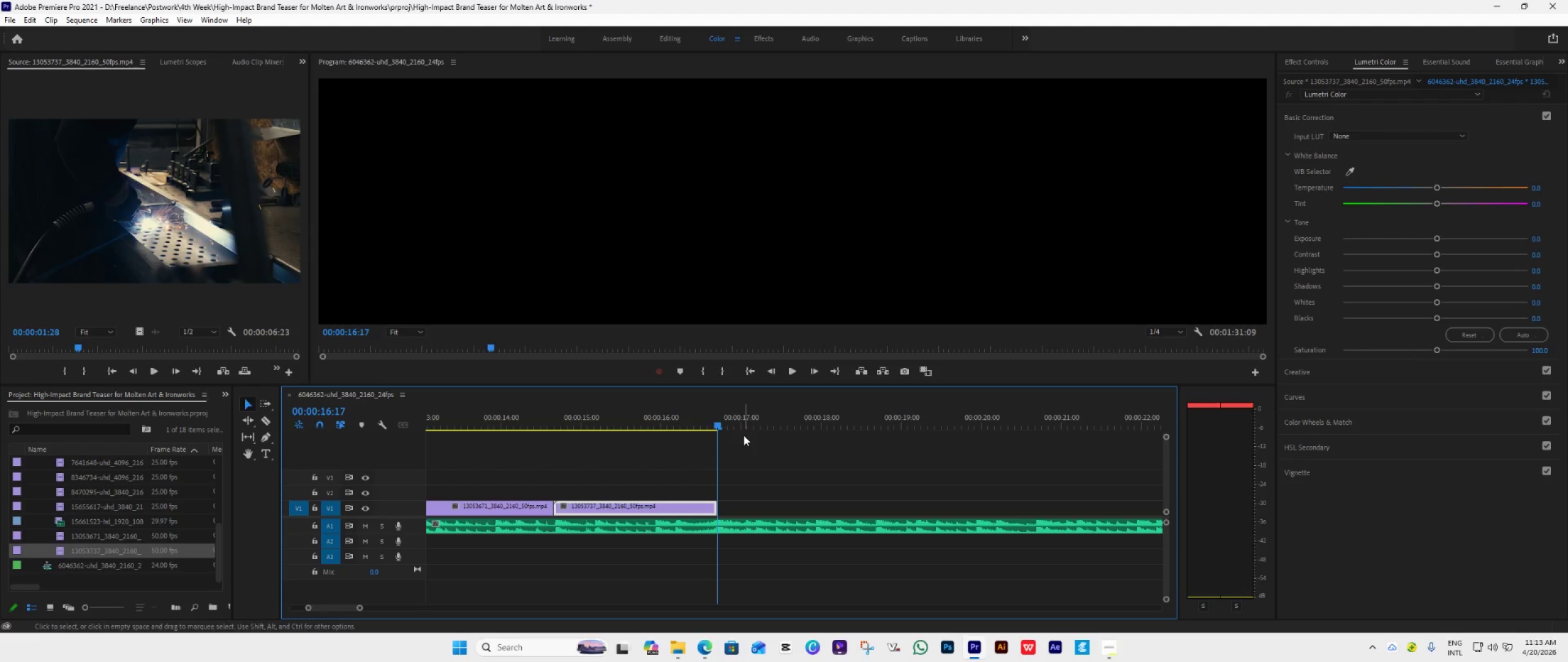 
wait(8.08)
 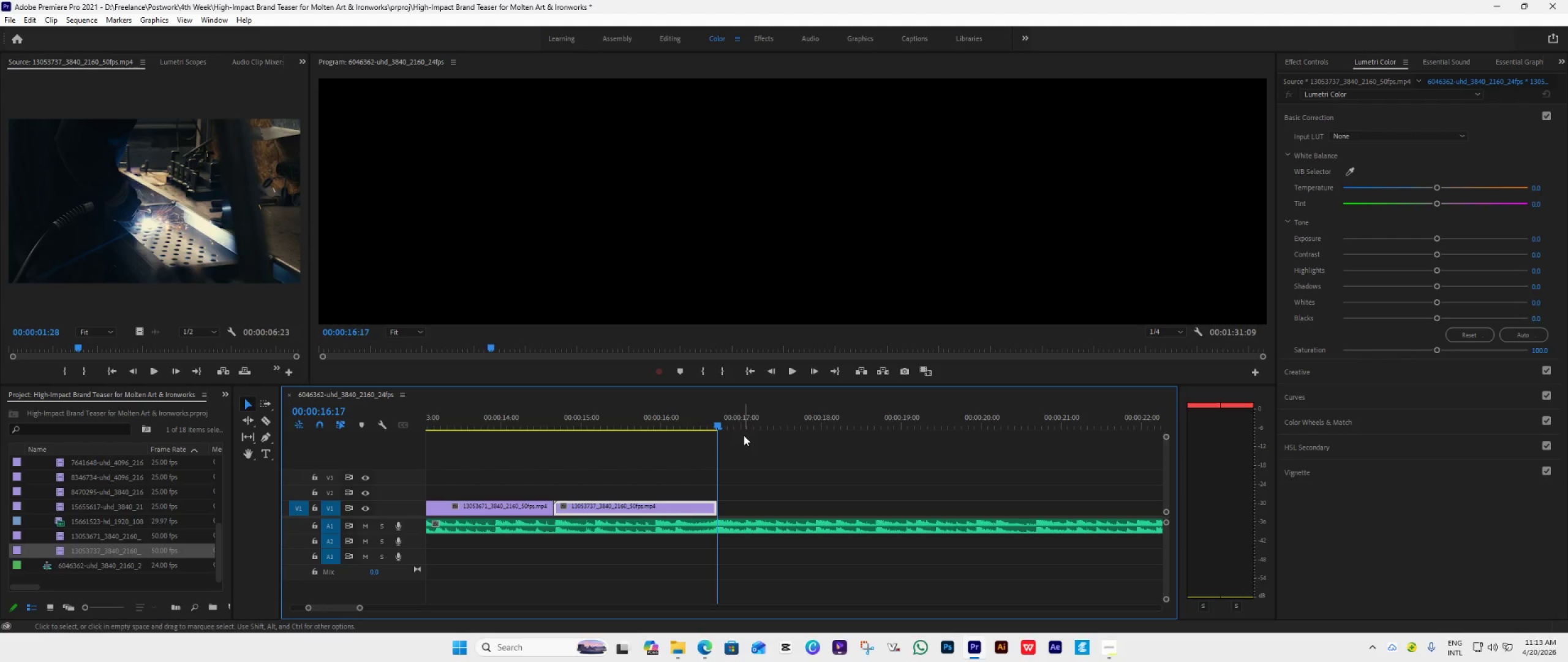 
hold_key(key=AltLeft, duration=1.14)
scroll: coordinate [786, 476], scroll_direction: down, amount: 17.0
 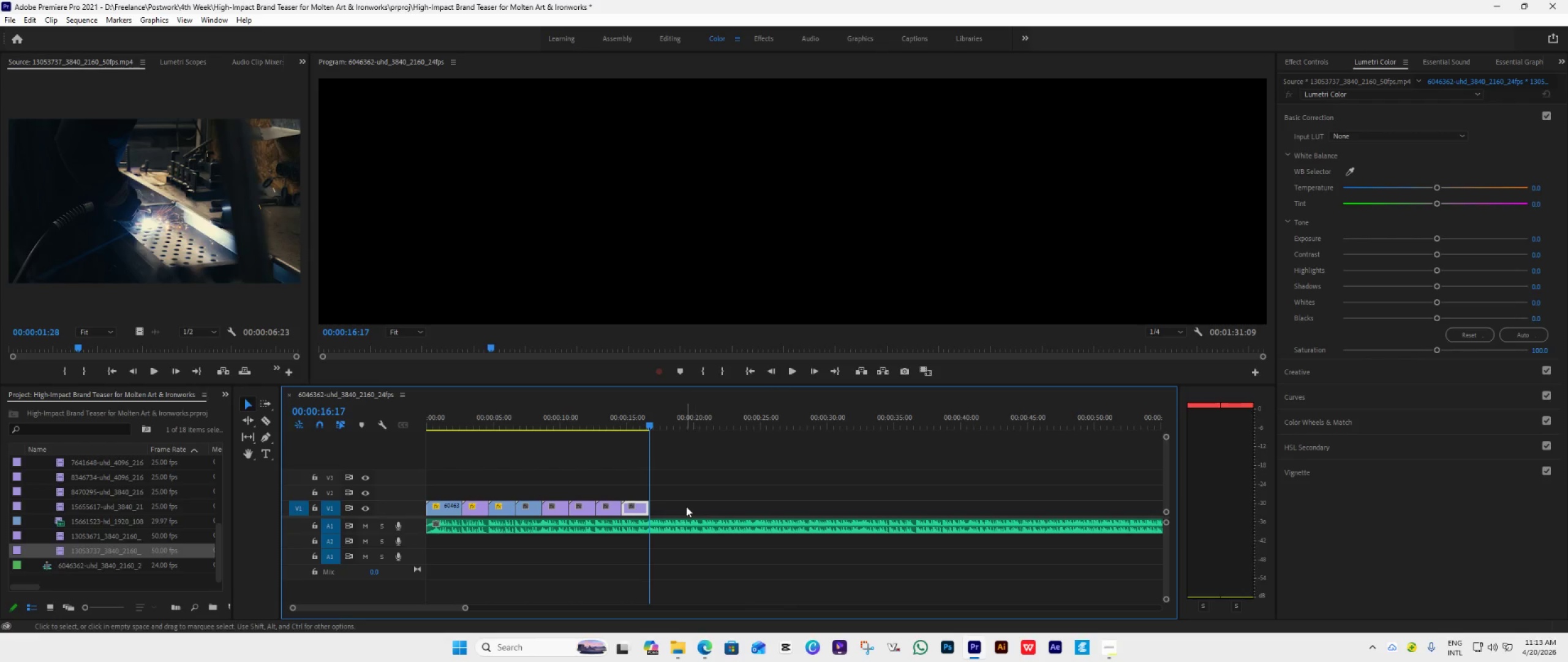 
left_click_drag(start_coordinate=[682, 508], to_coordinate=[448, 509])
 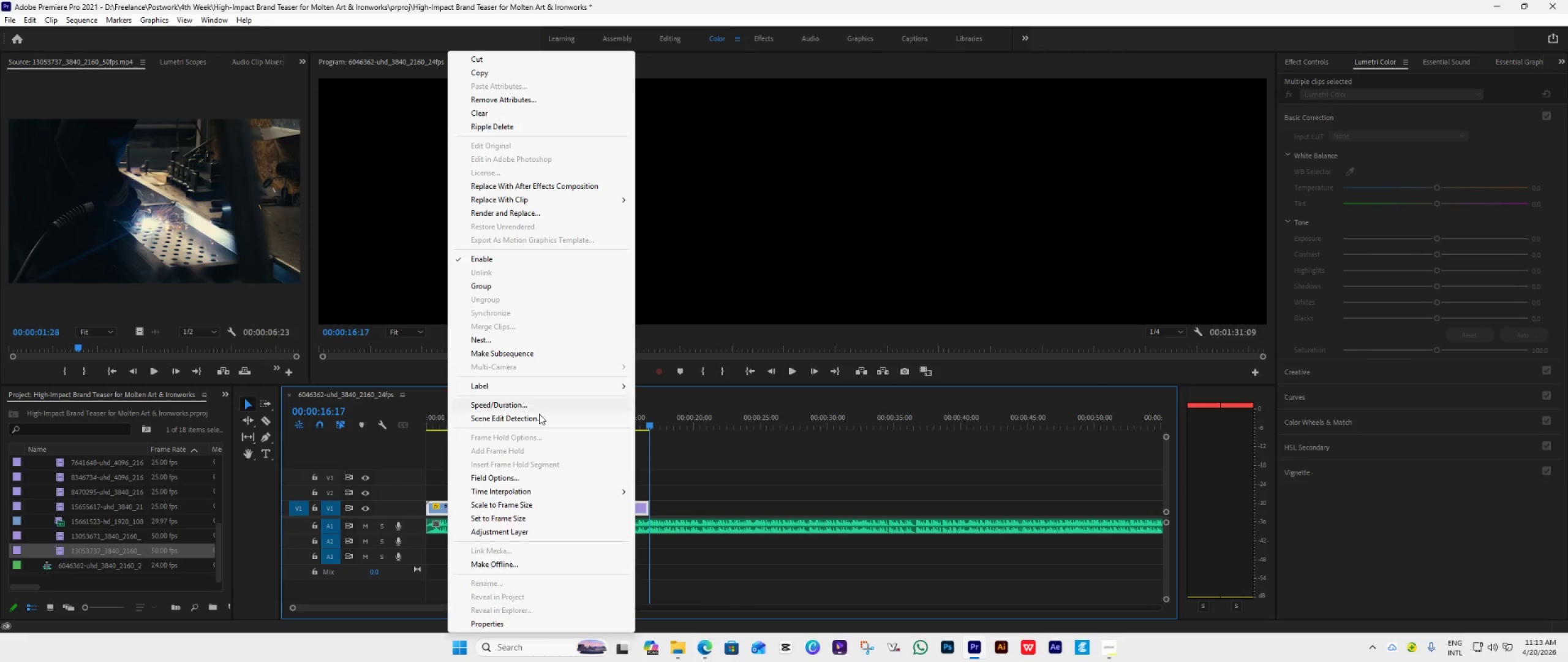 
left_click([508, 517])
 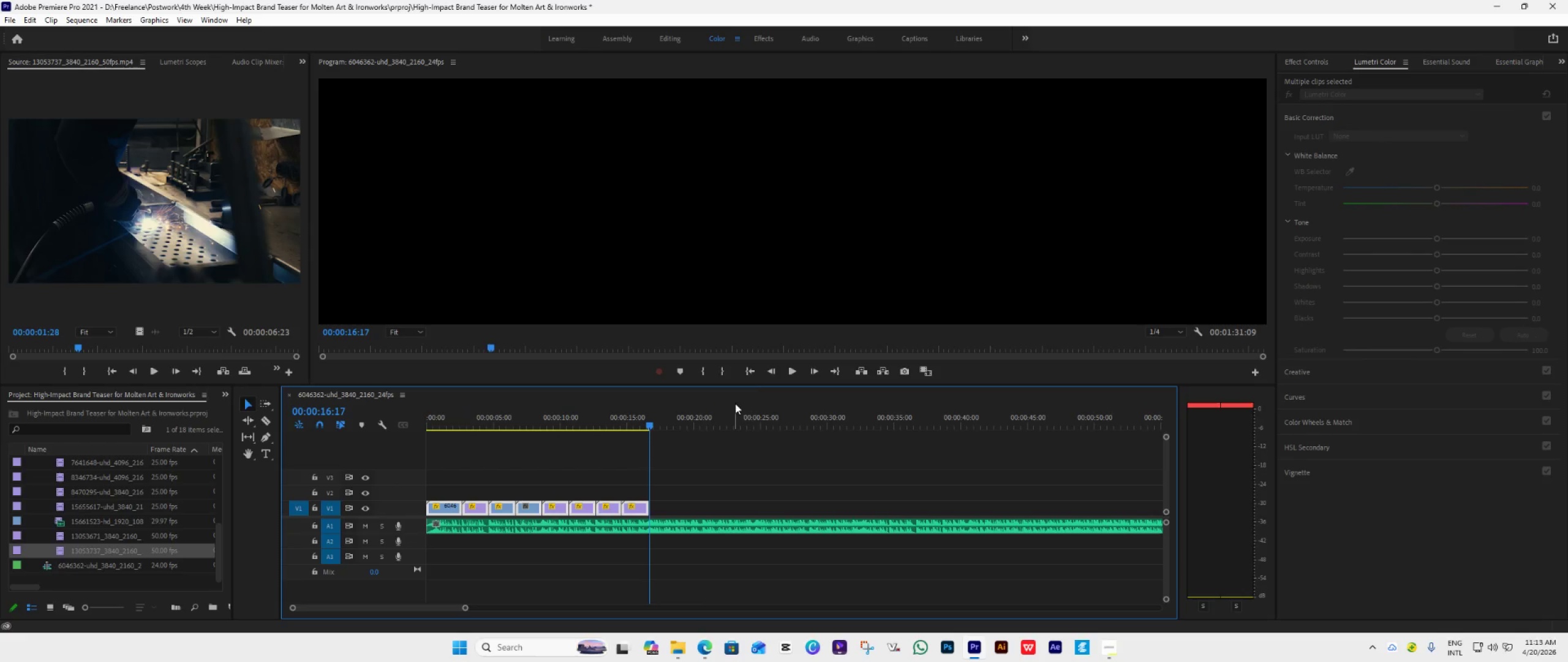 
left_click([758, 366])
 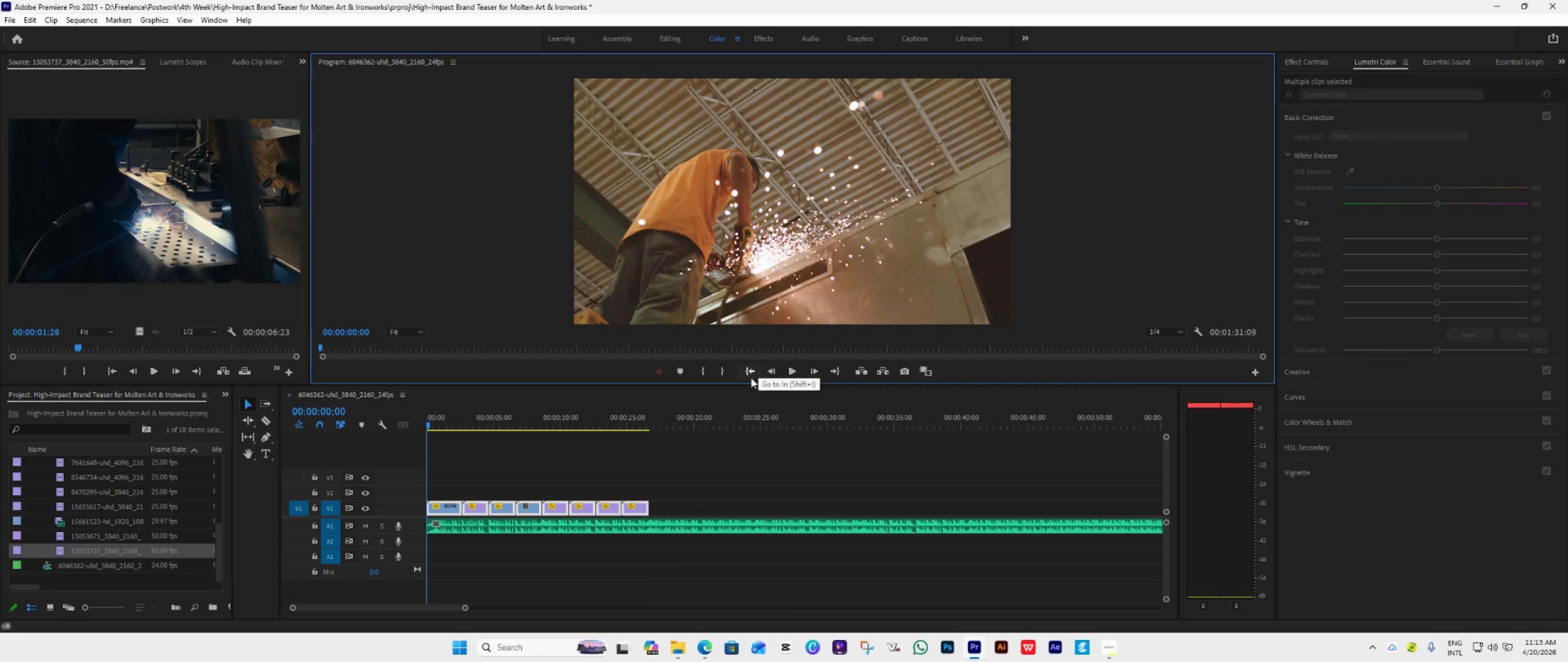 
key(Space)
 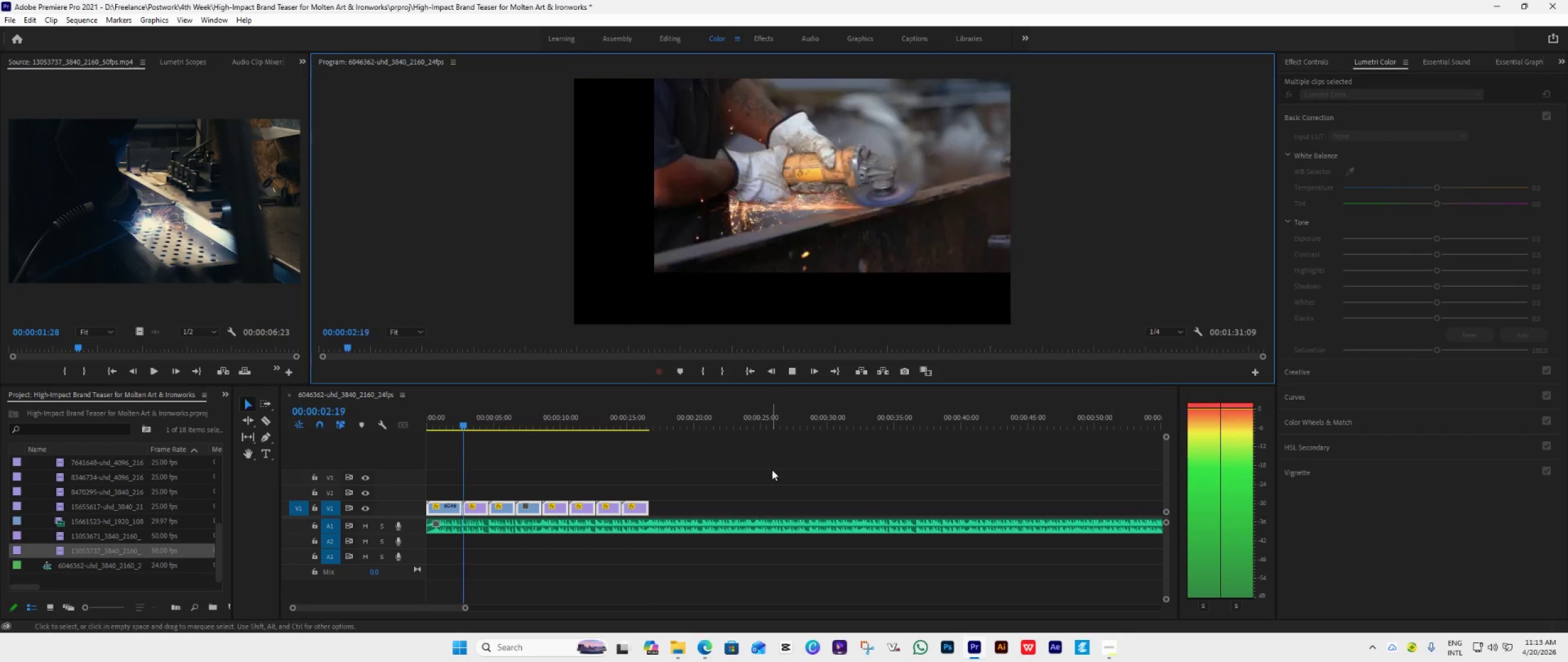 
key(Space)
 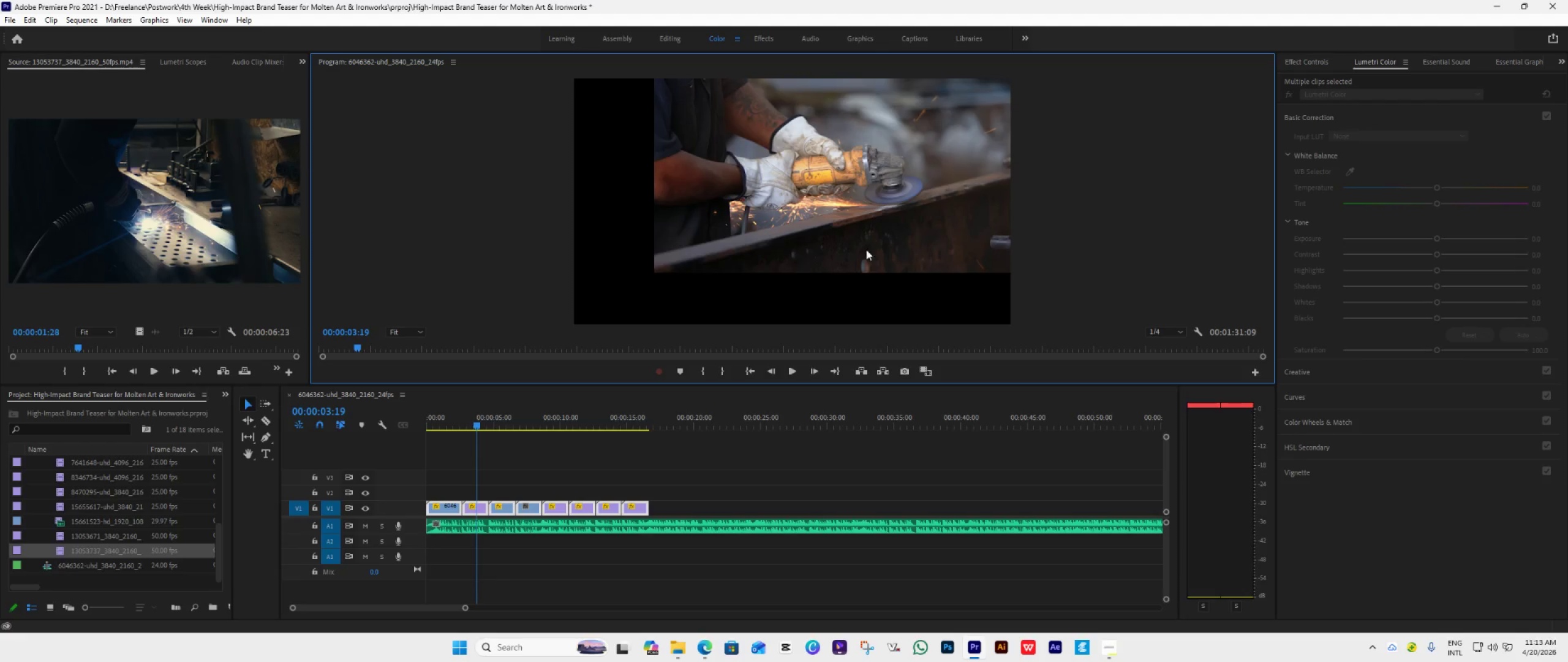 
double_click([862, 221])
 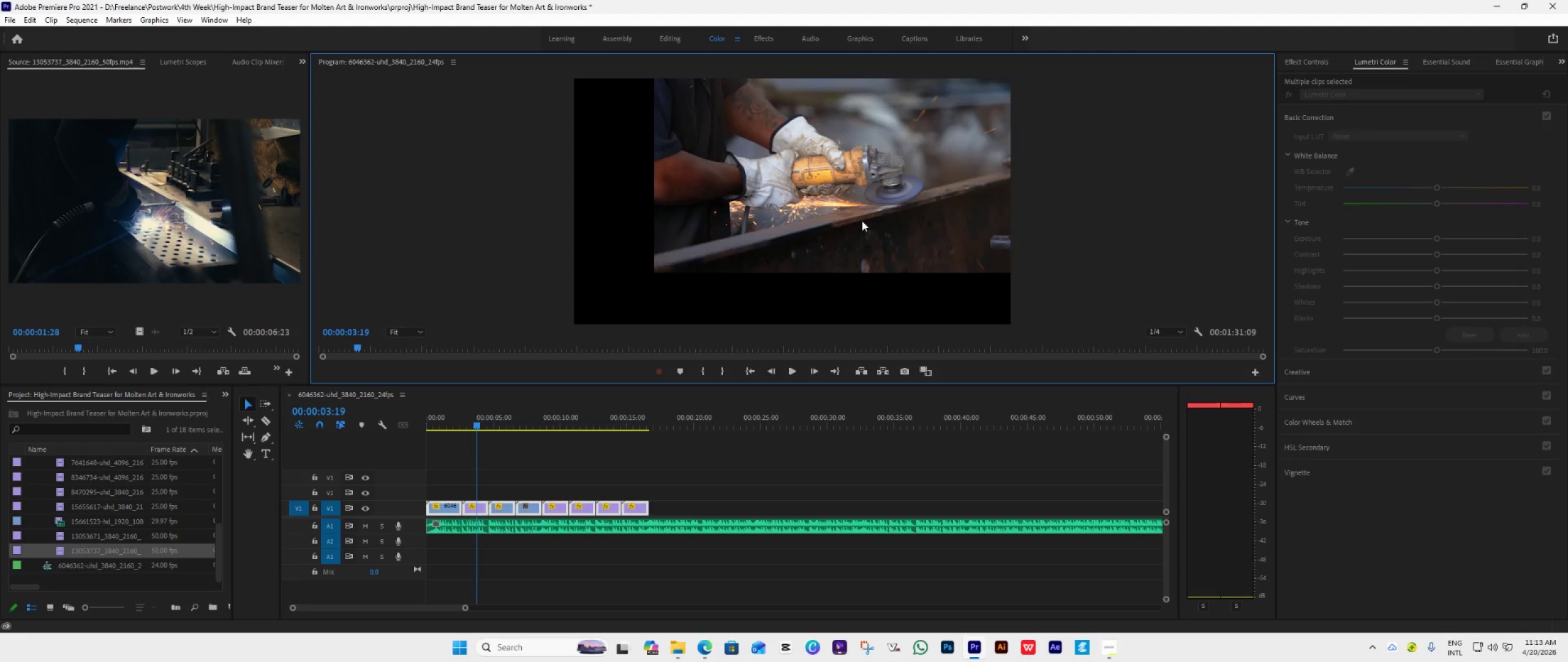 
triple_click([862, 221])
 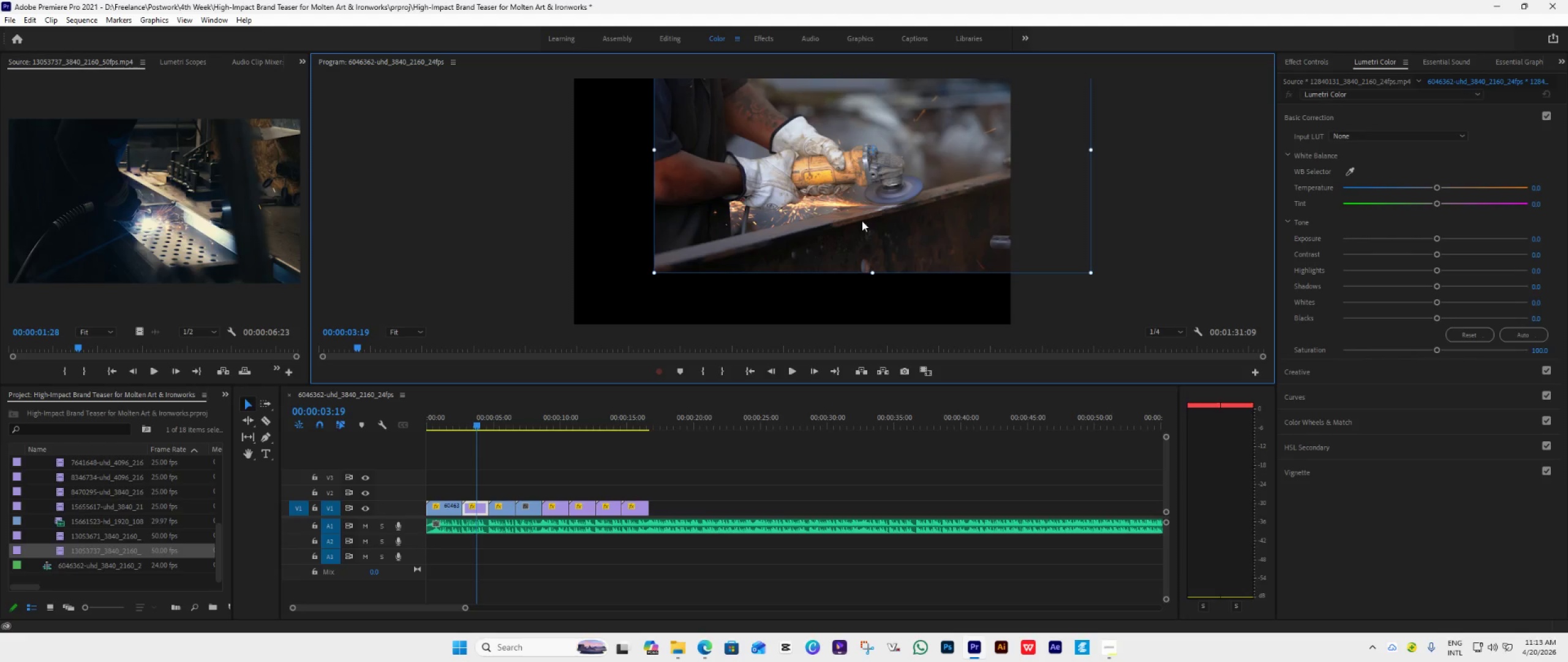 
triple_click([862, 221])
 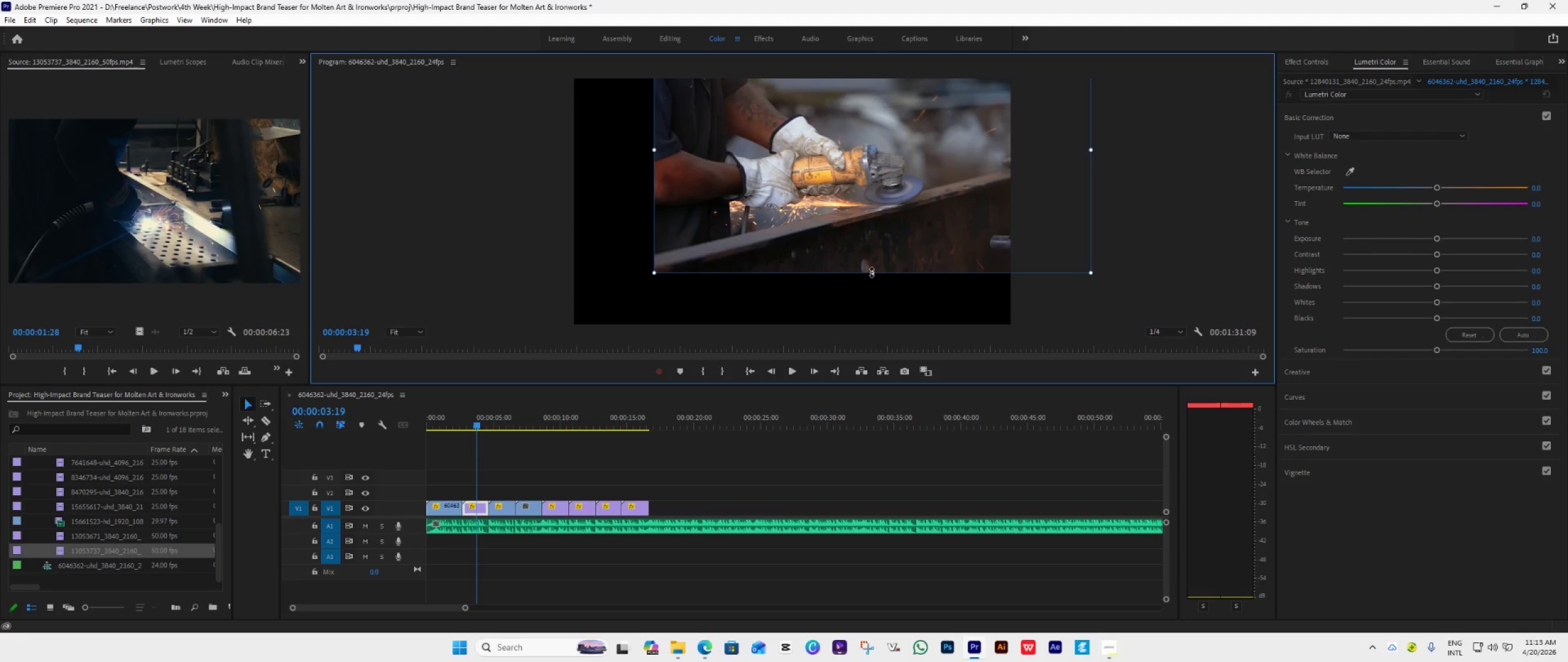 
left_click_drag(start_coordinate=[872, 274], to_coordinate=[854, 387])
 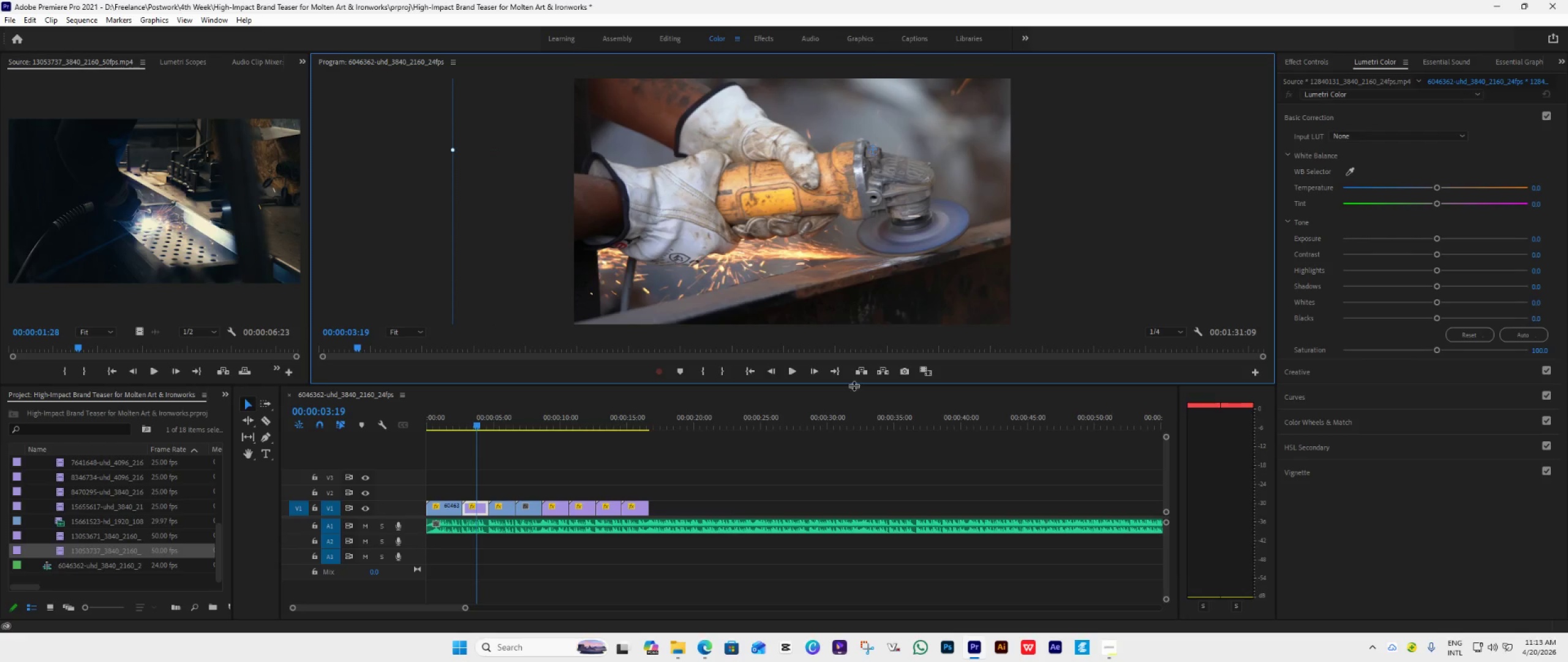 
key(Space)
 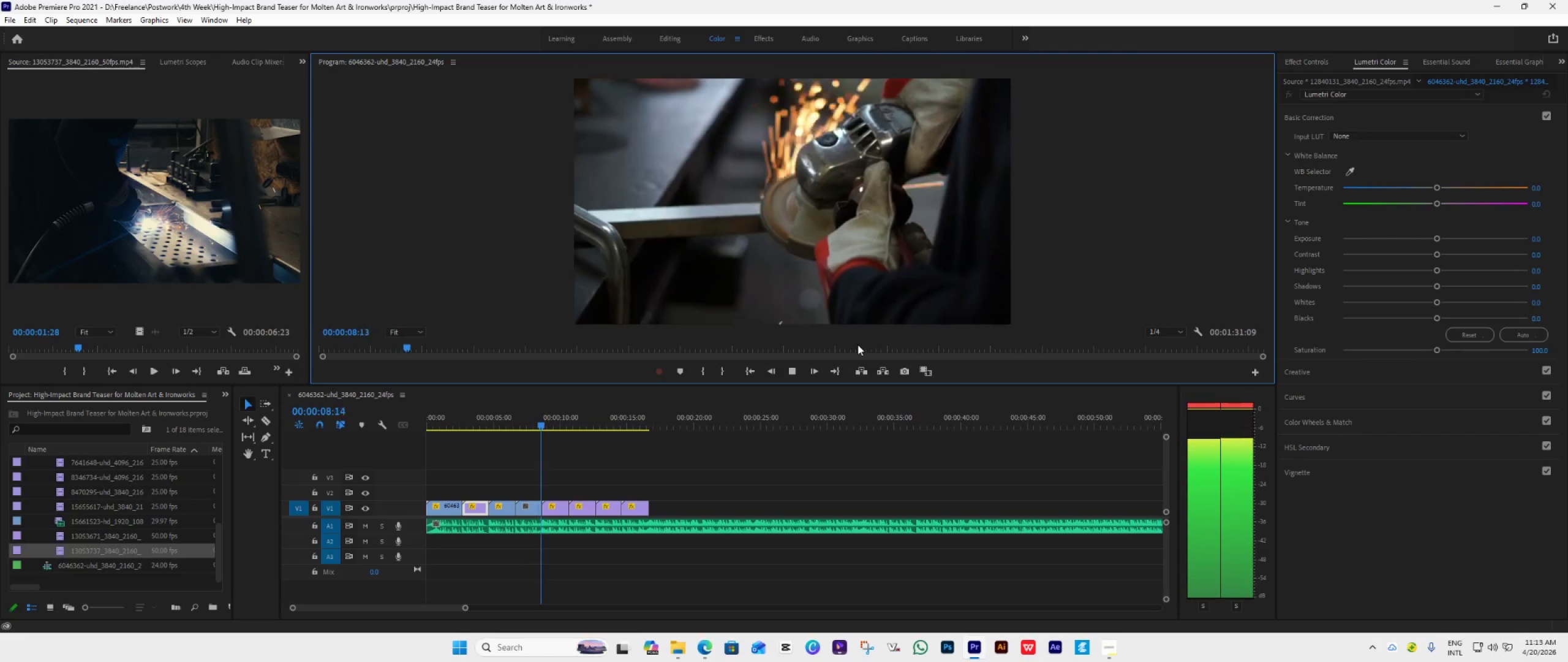 
wait(9.78)
 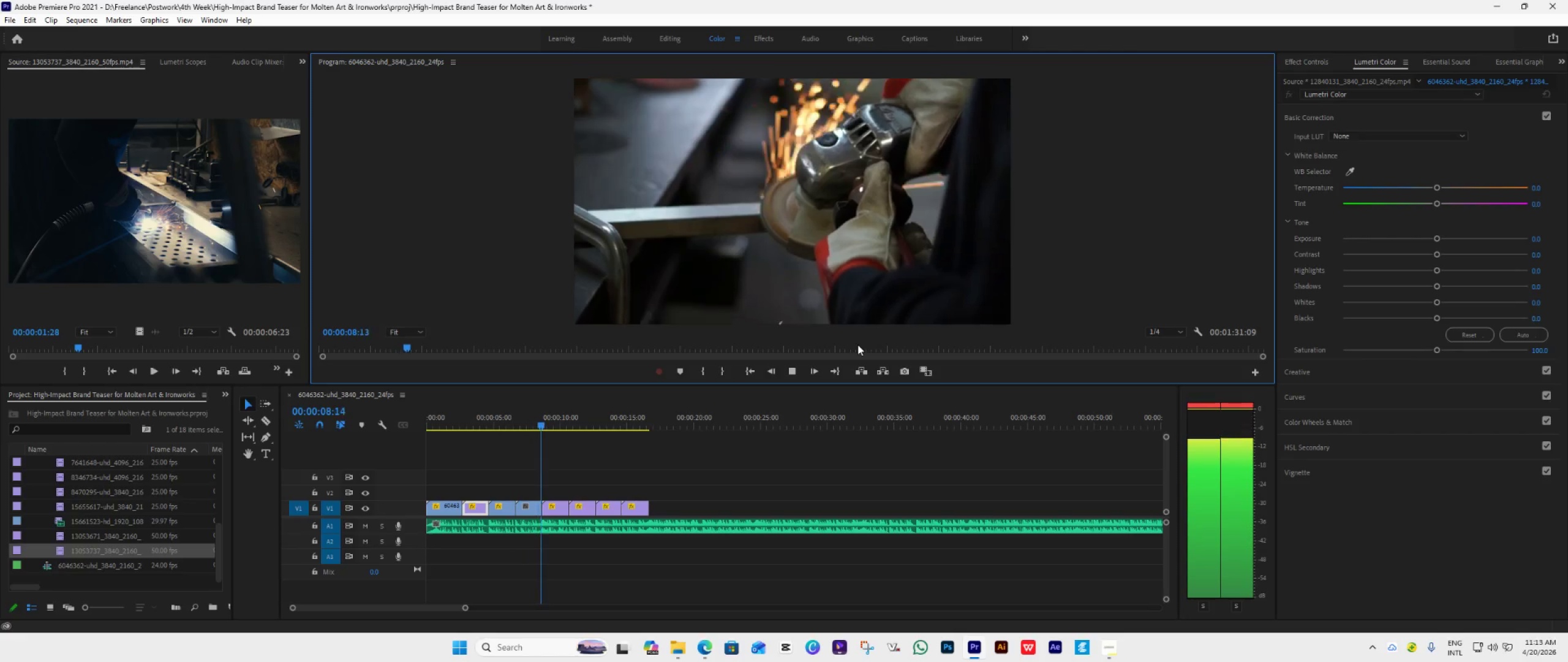 
scroll: coordinate [850, 420], scroll_direction: down, amount: 1.0
 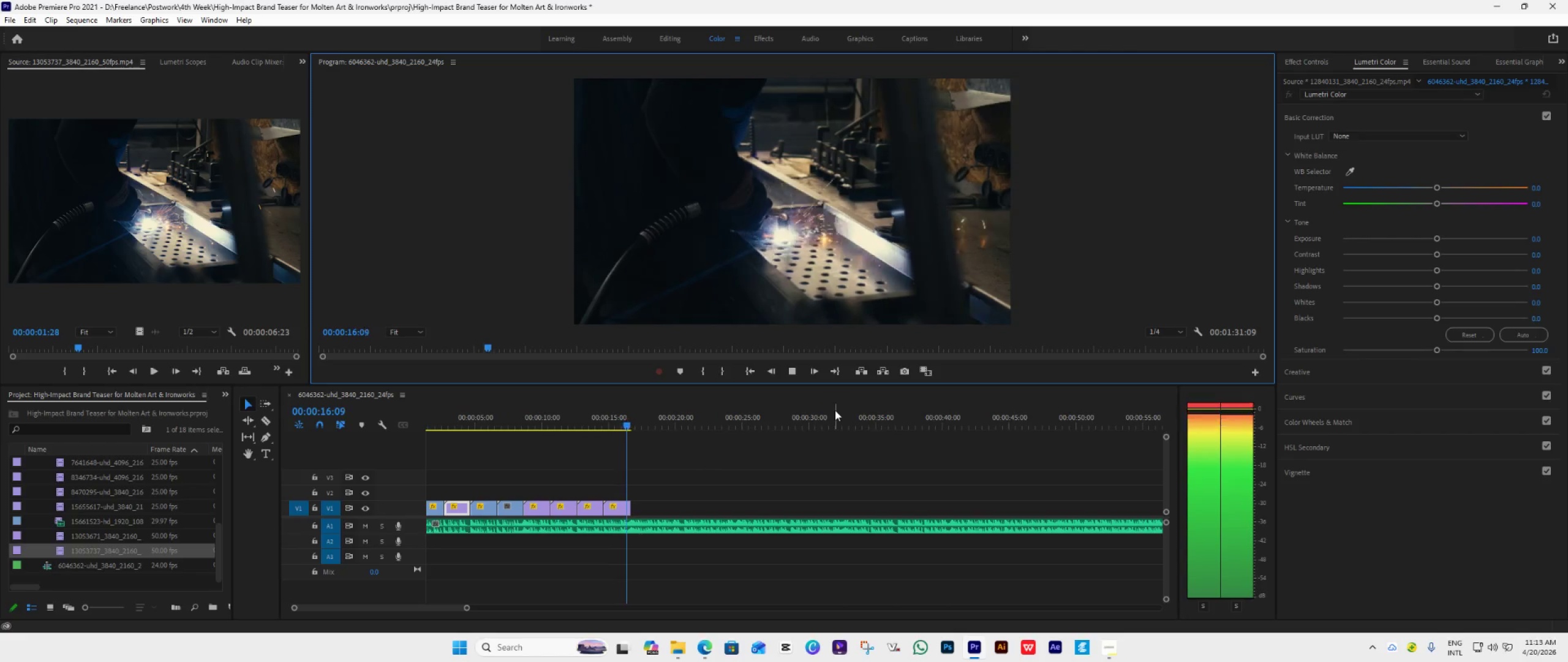 
key(Space)
 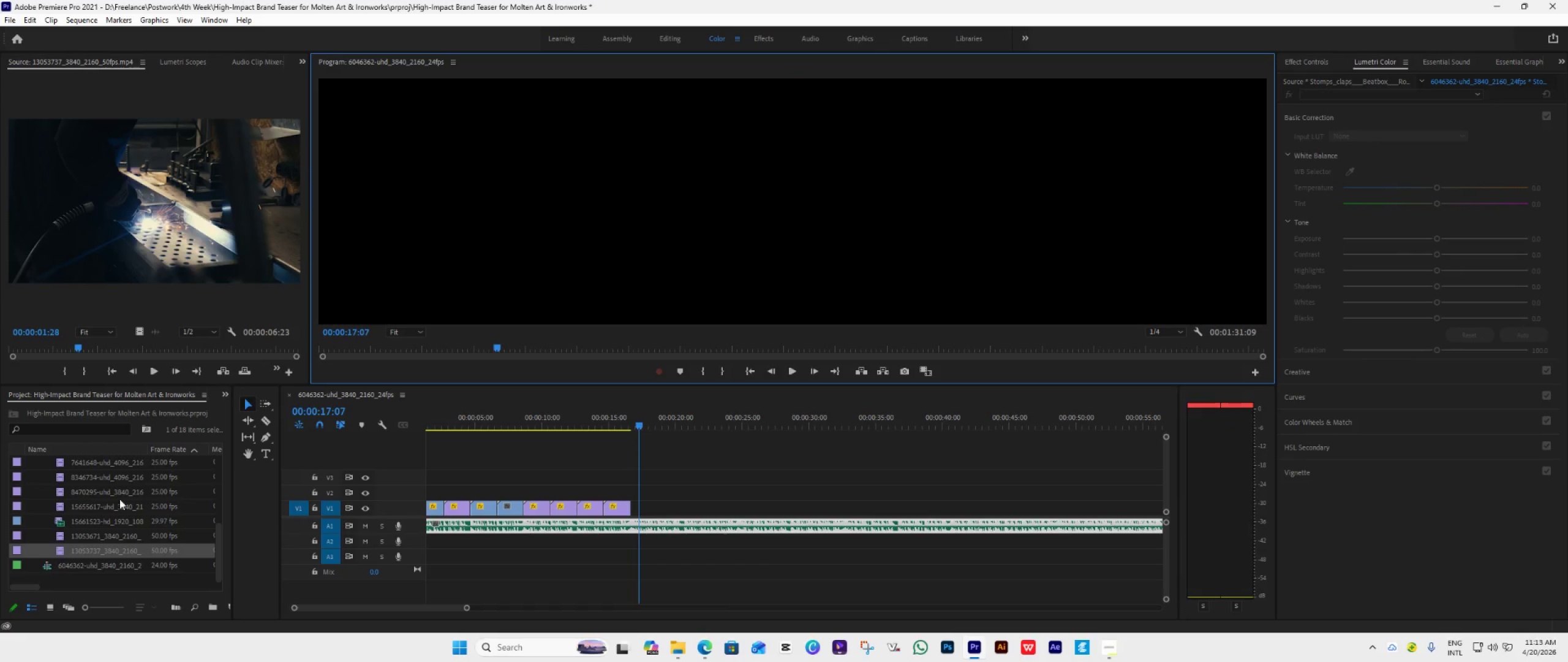 
scroll: coordinate [116, 497], scroll_direction: up, amount: 12.0
 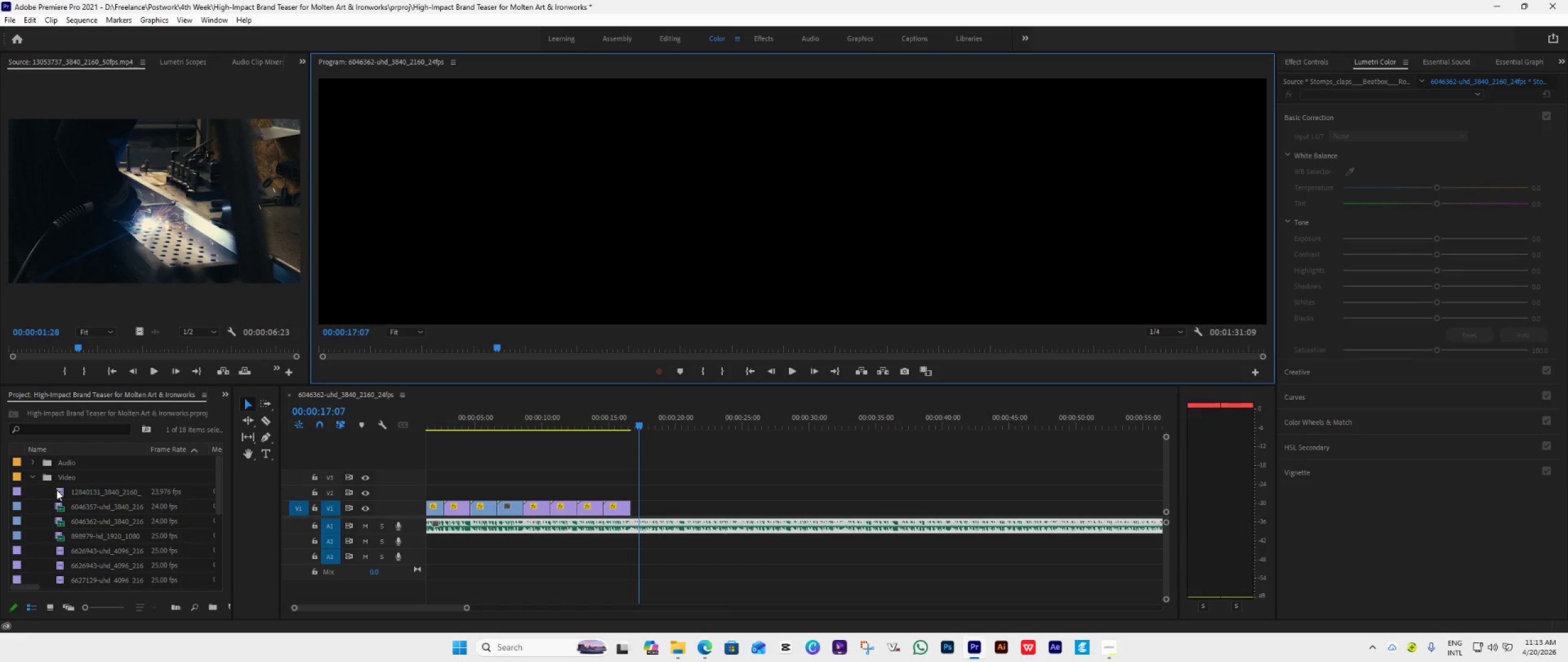 
double_click([56, 490])
 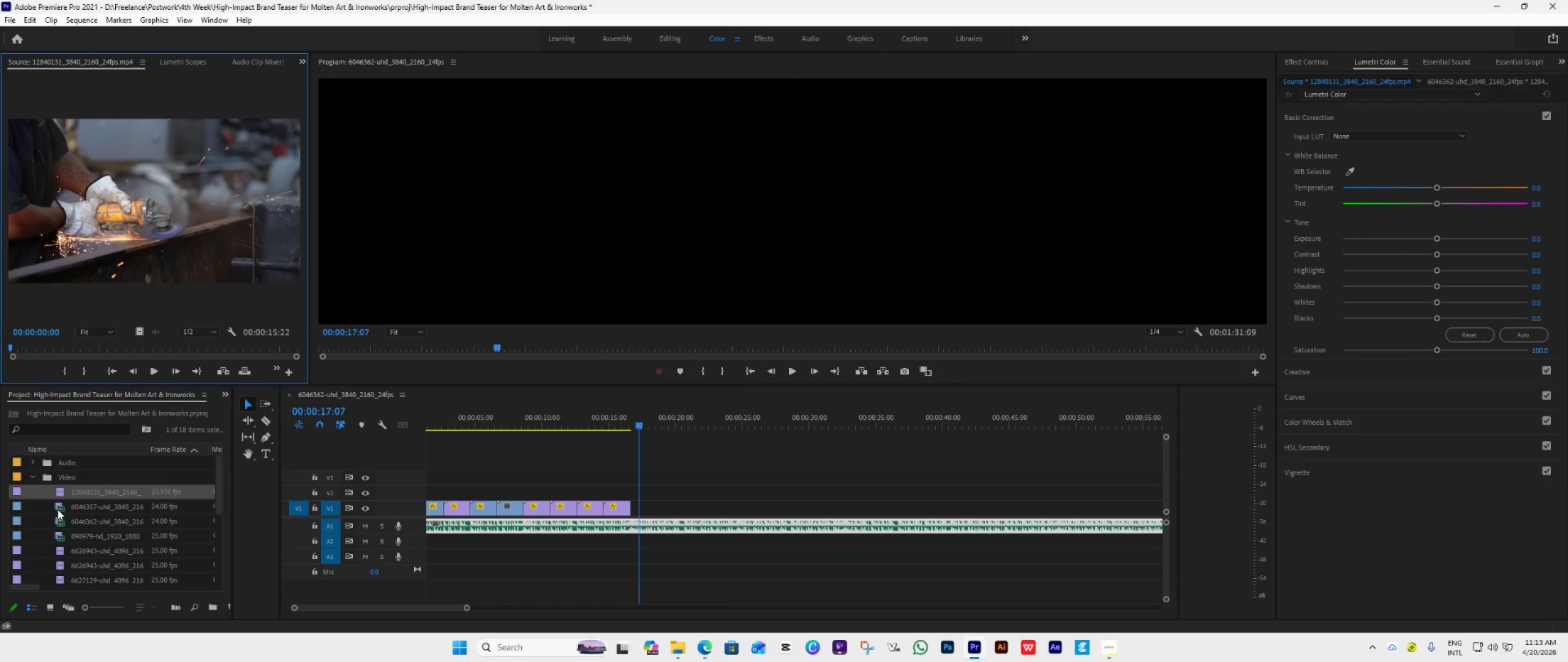 
double_click([58, 509])
 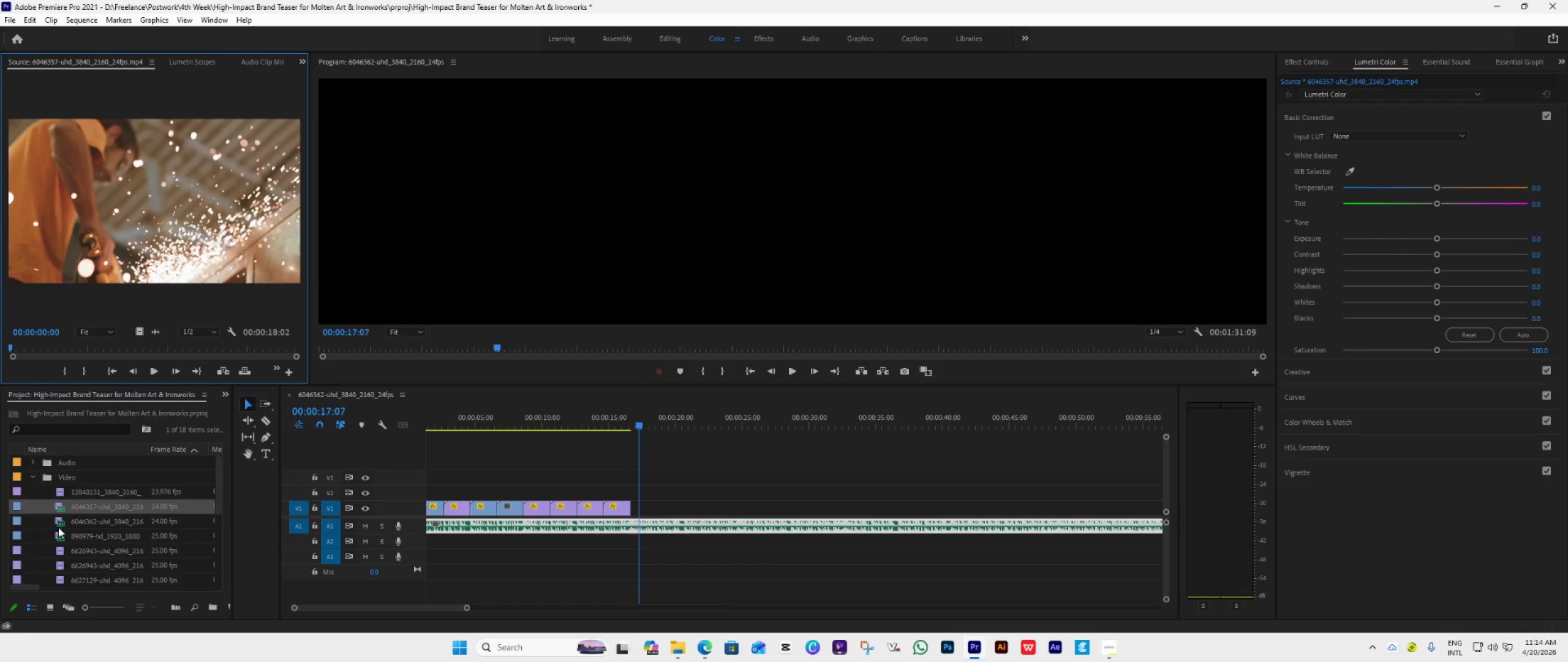 
double_click([58, 527])
 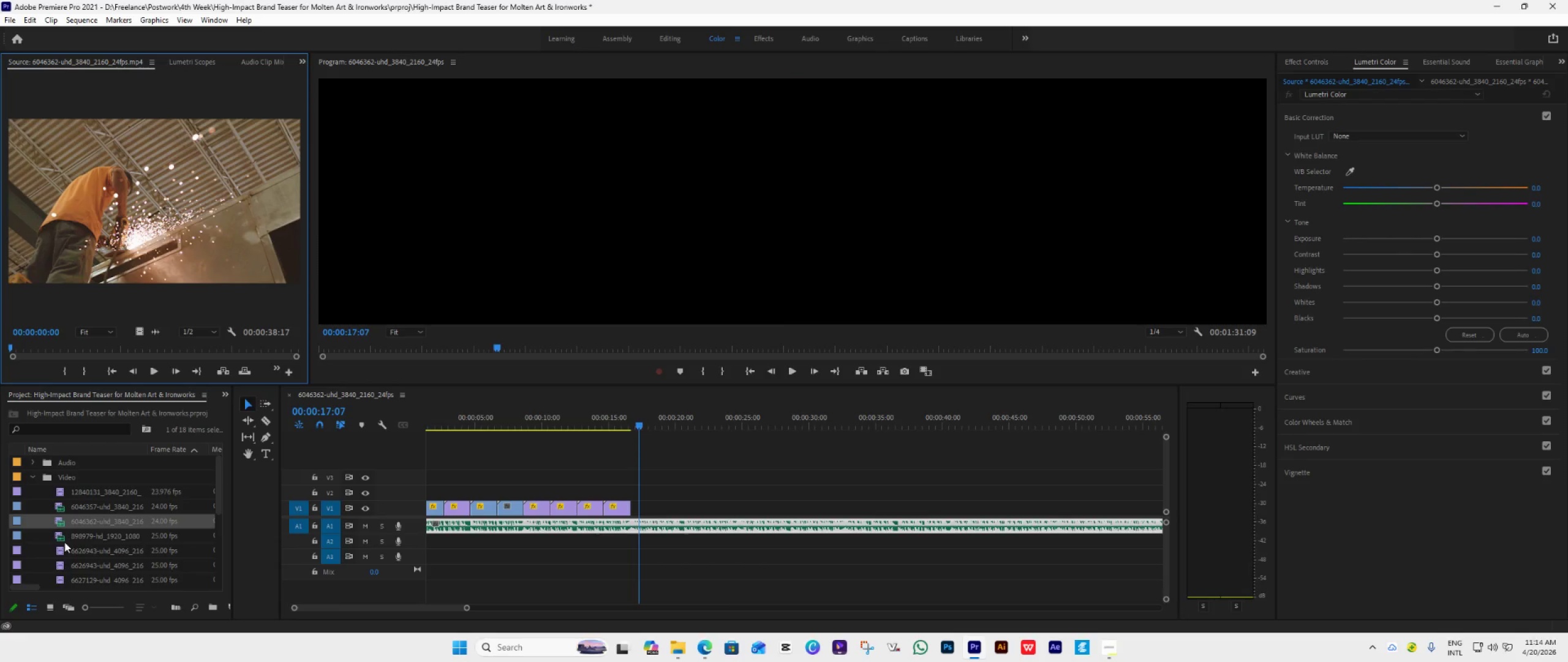 
double_click([64, 536])
 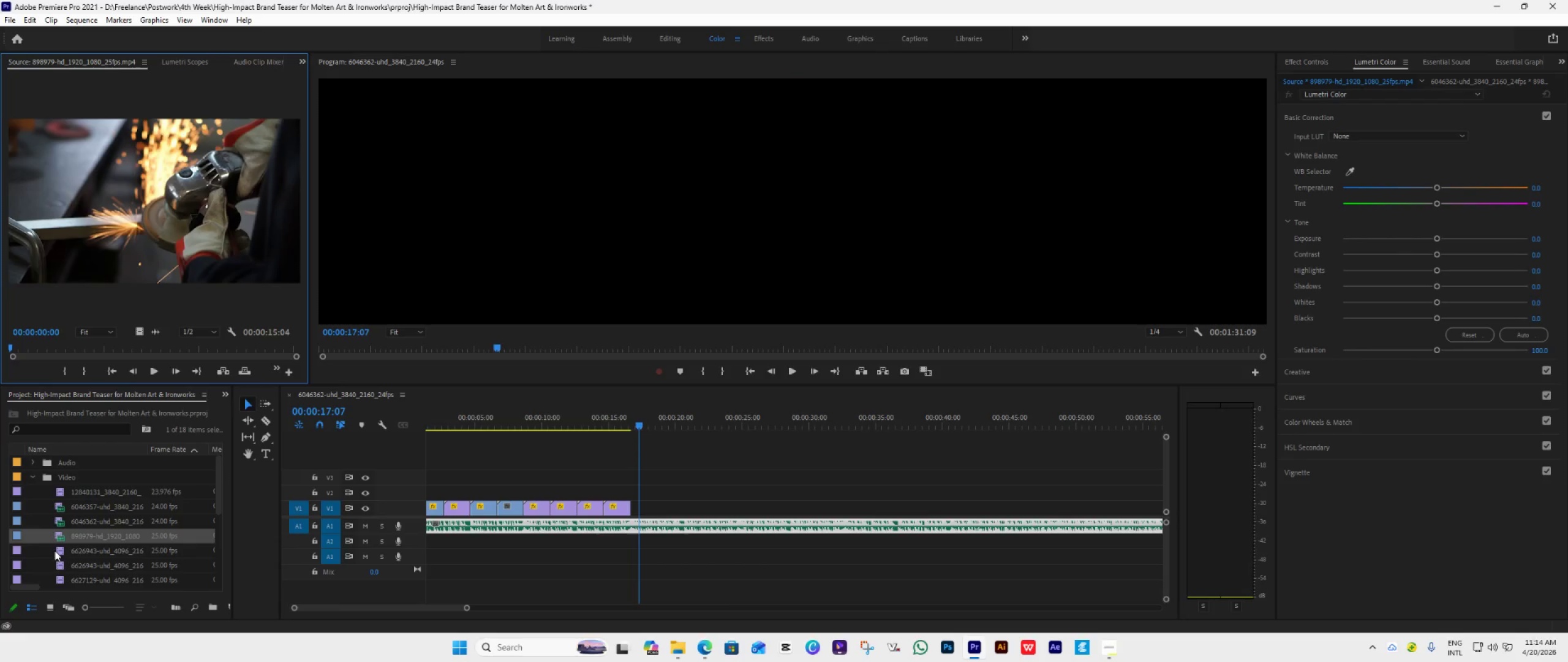 
double_click([55, 550])
 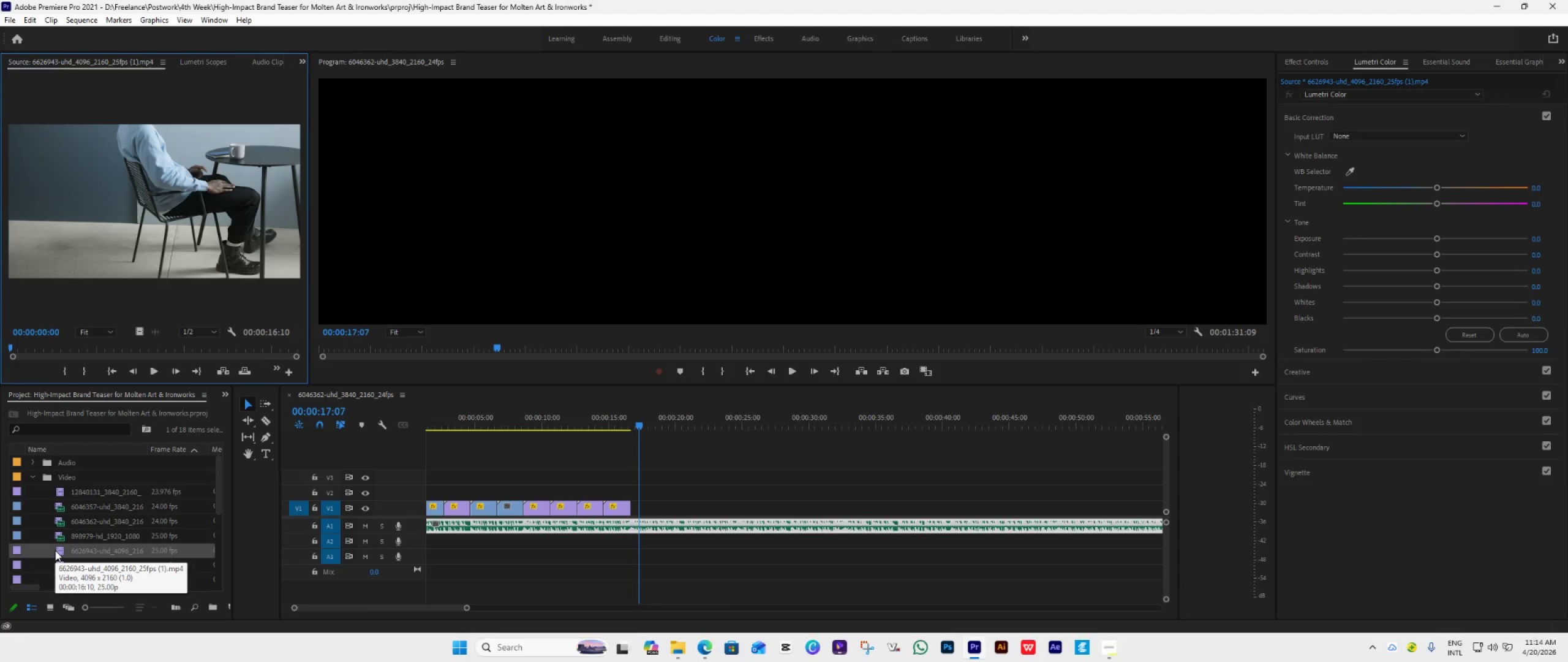 
scroll: coordinate [55, 550], scroll_direction: down, amount: 2.0
 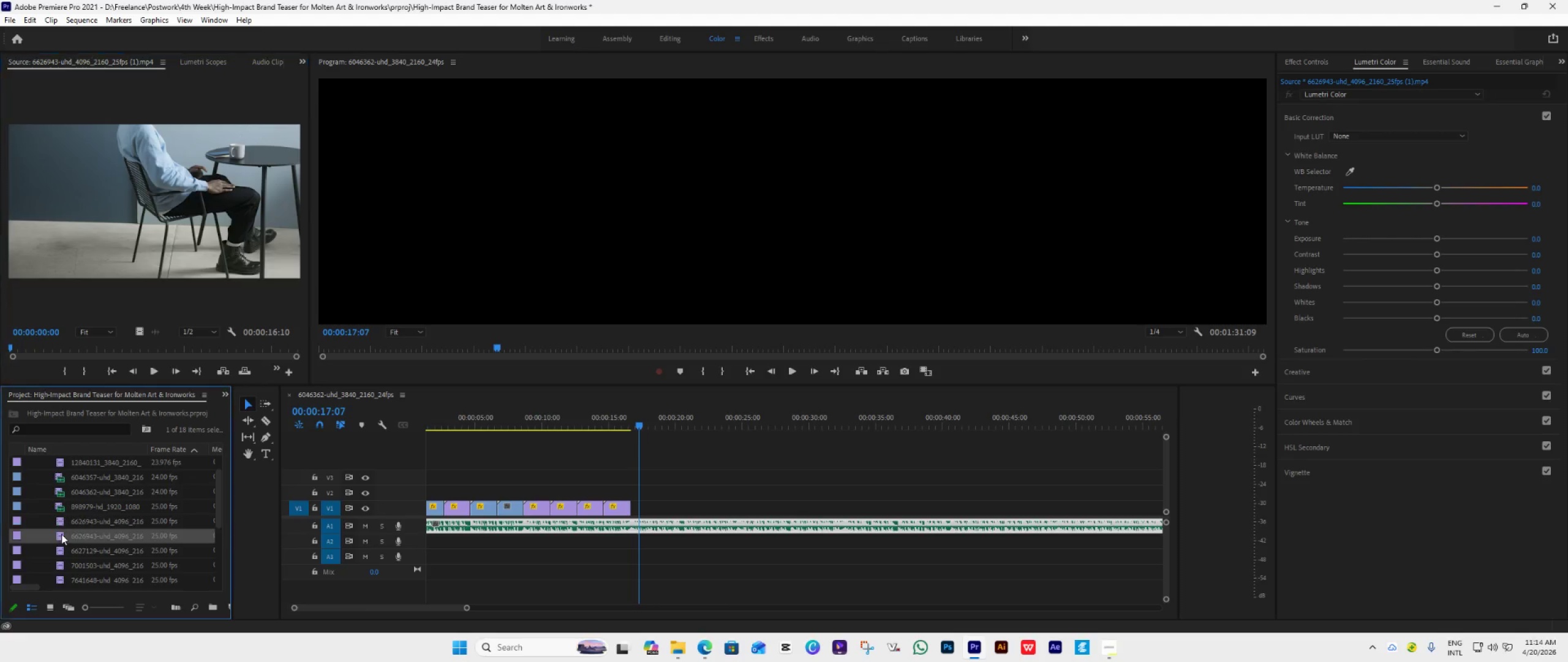 
double_click([61, 534])
 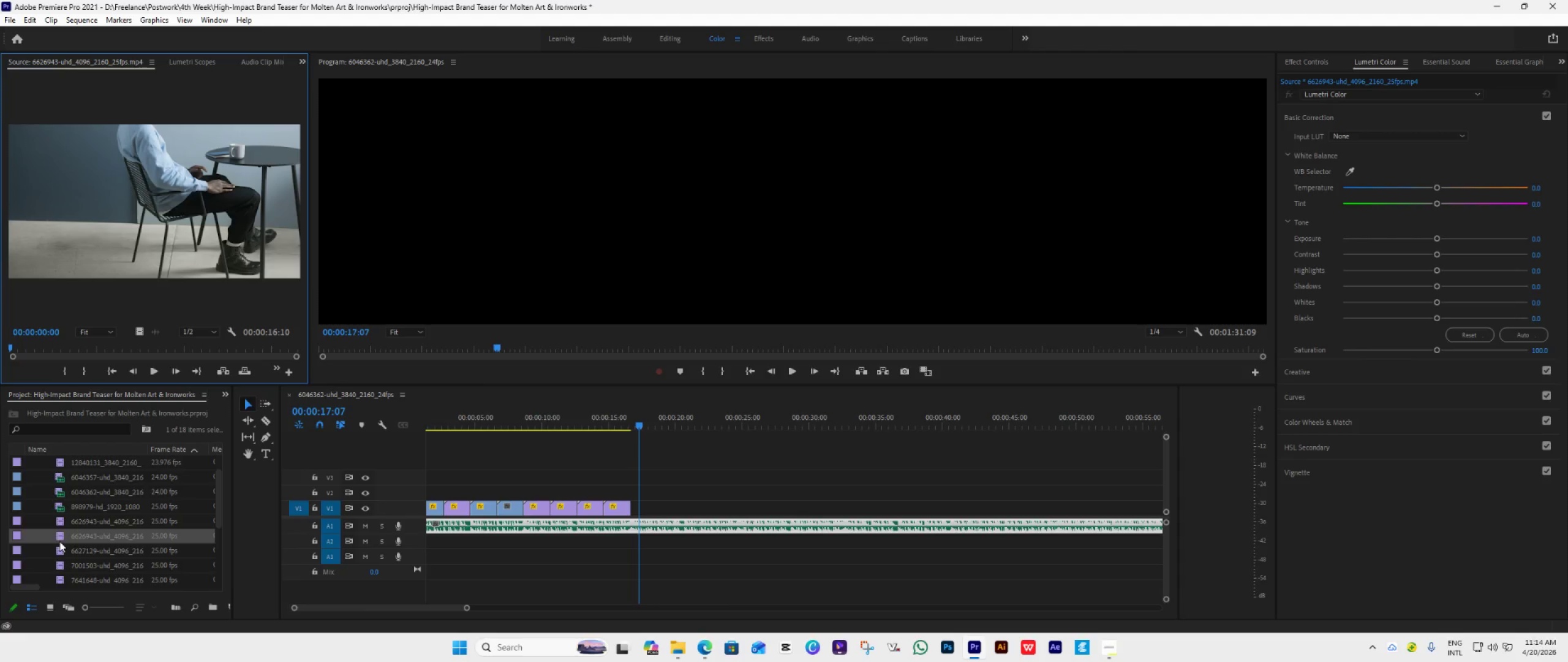 
double_click([58, 549])
 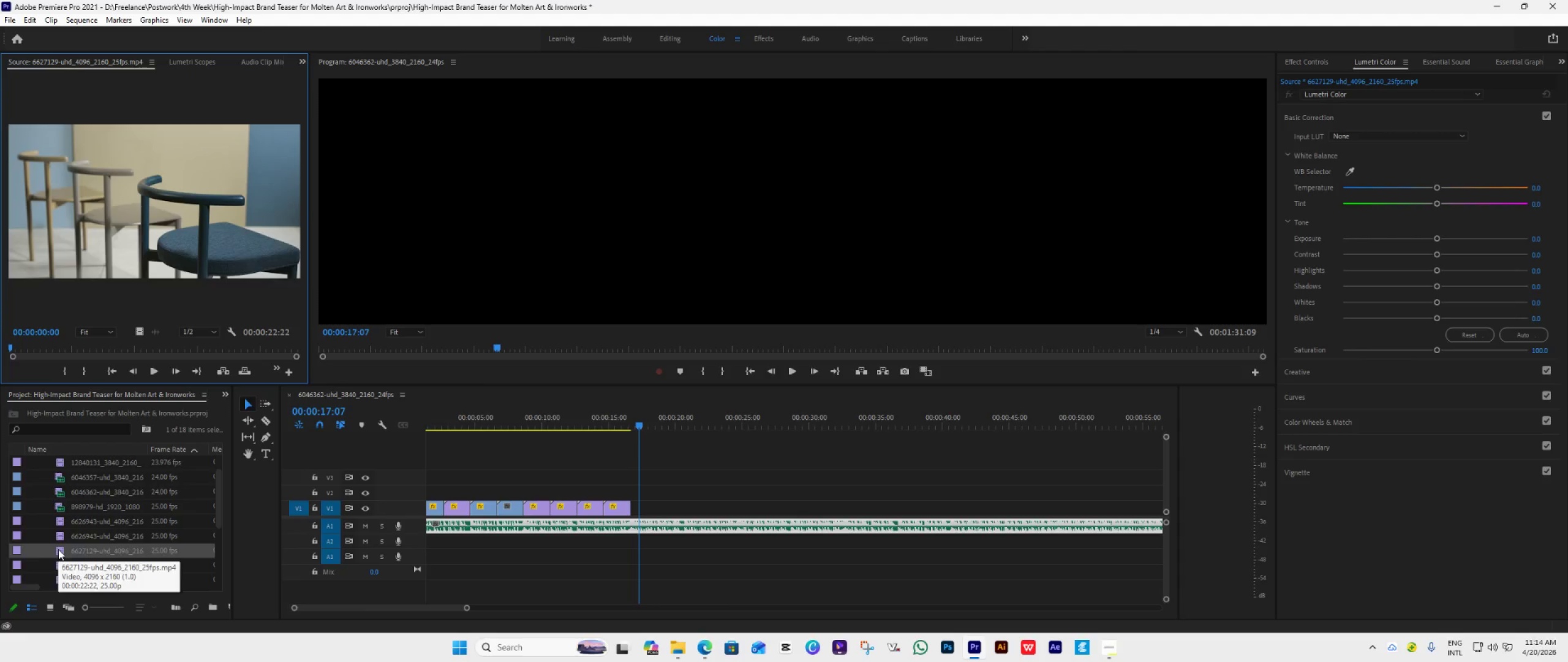 
scroll: coordinate [58, 549], scroll_direction: down, amount: 3.0
 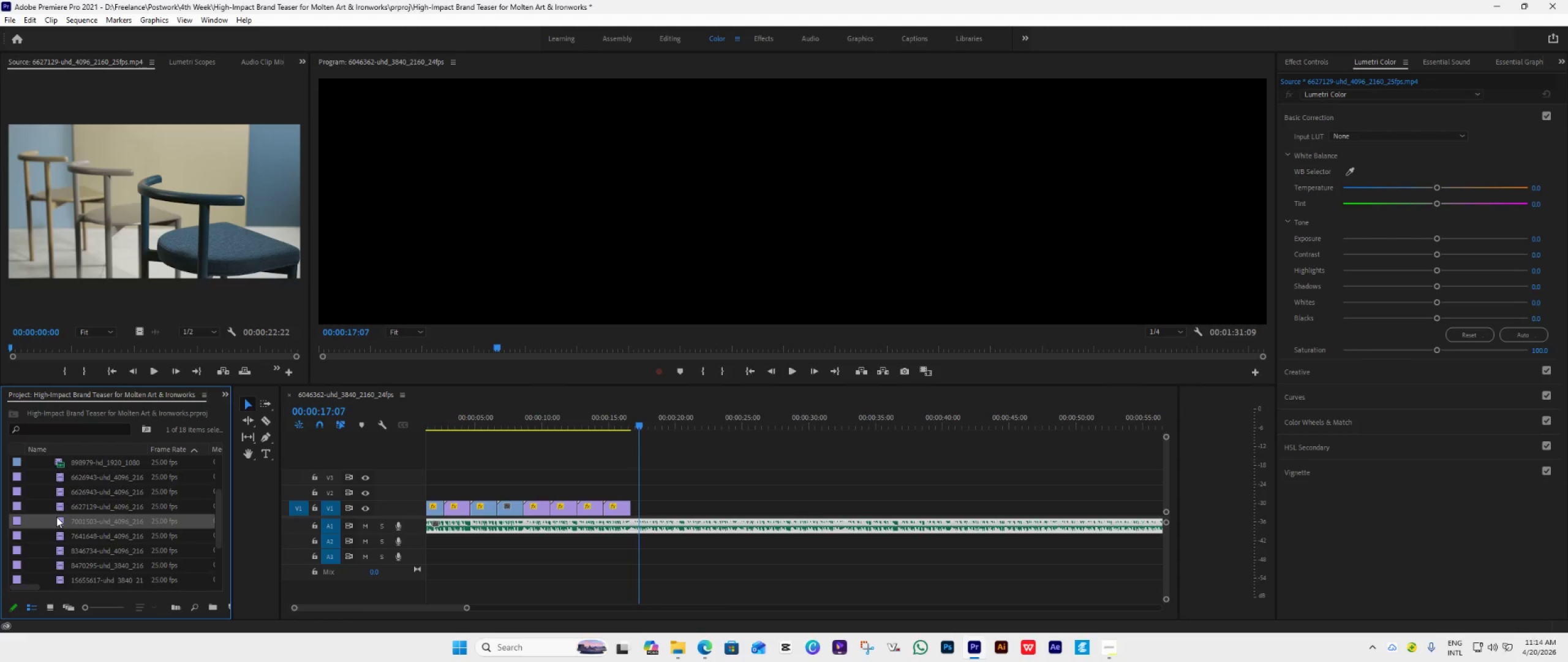 
double_click([56, 517])
 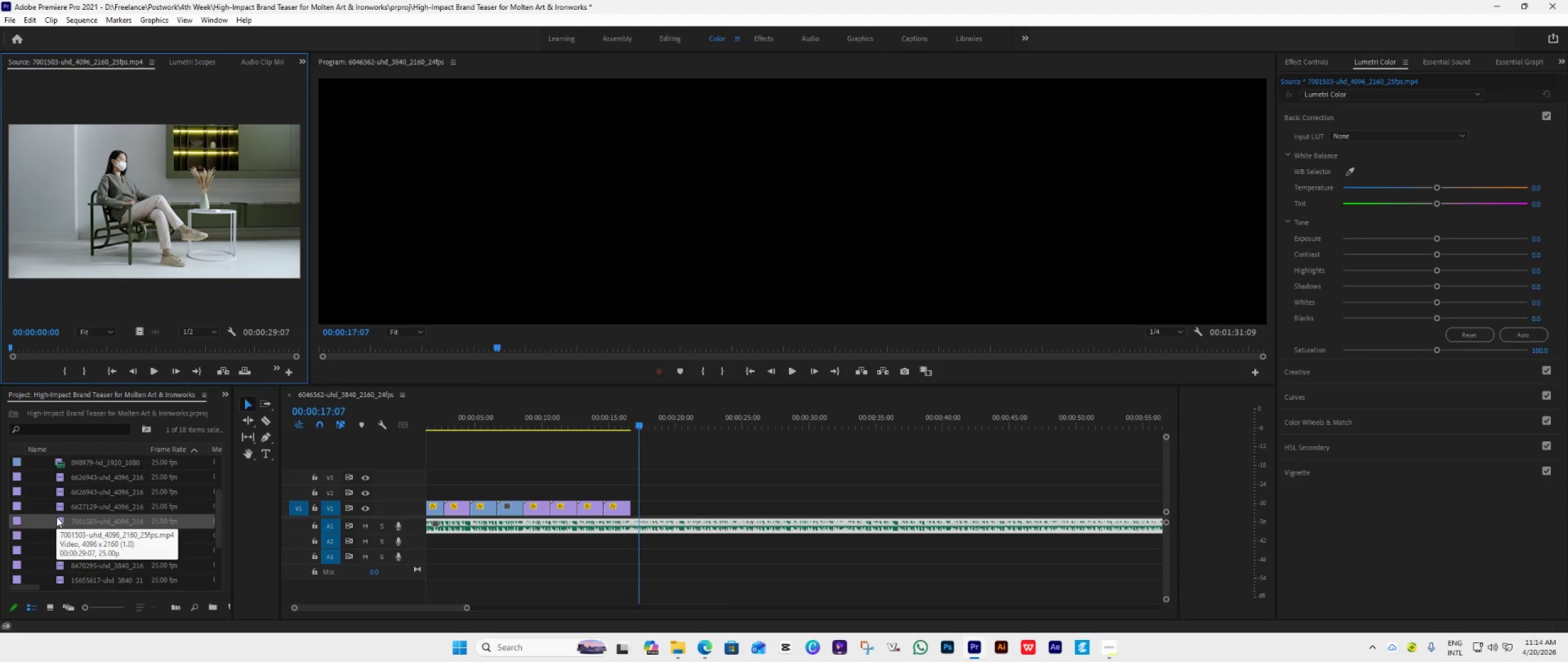 
left_click([56, 517])
 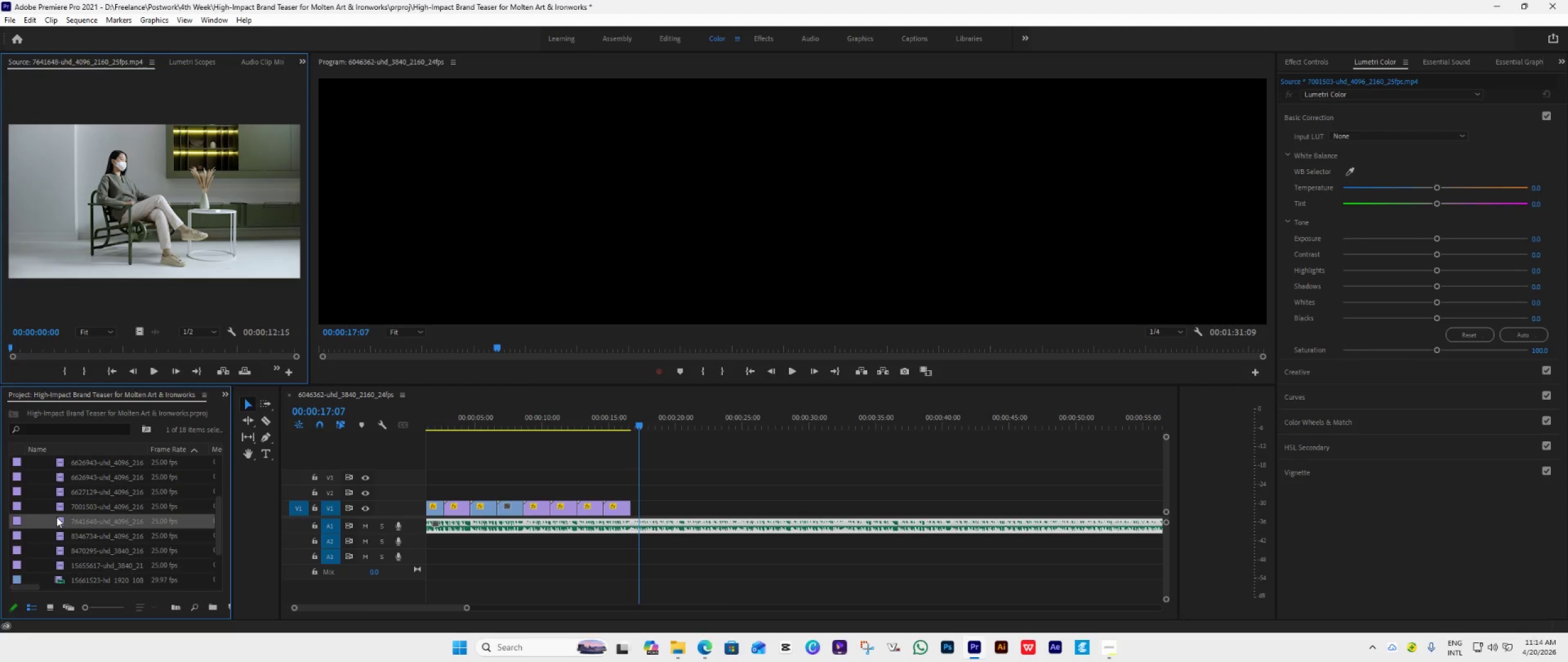 
scroll: coordinate [56, 517], scroll_direction: down, amount: 1.0
 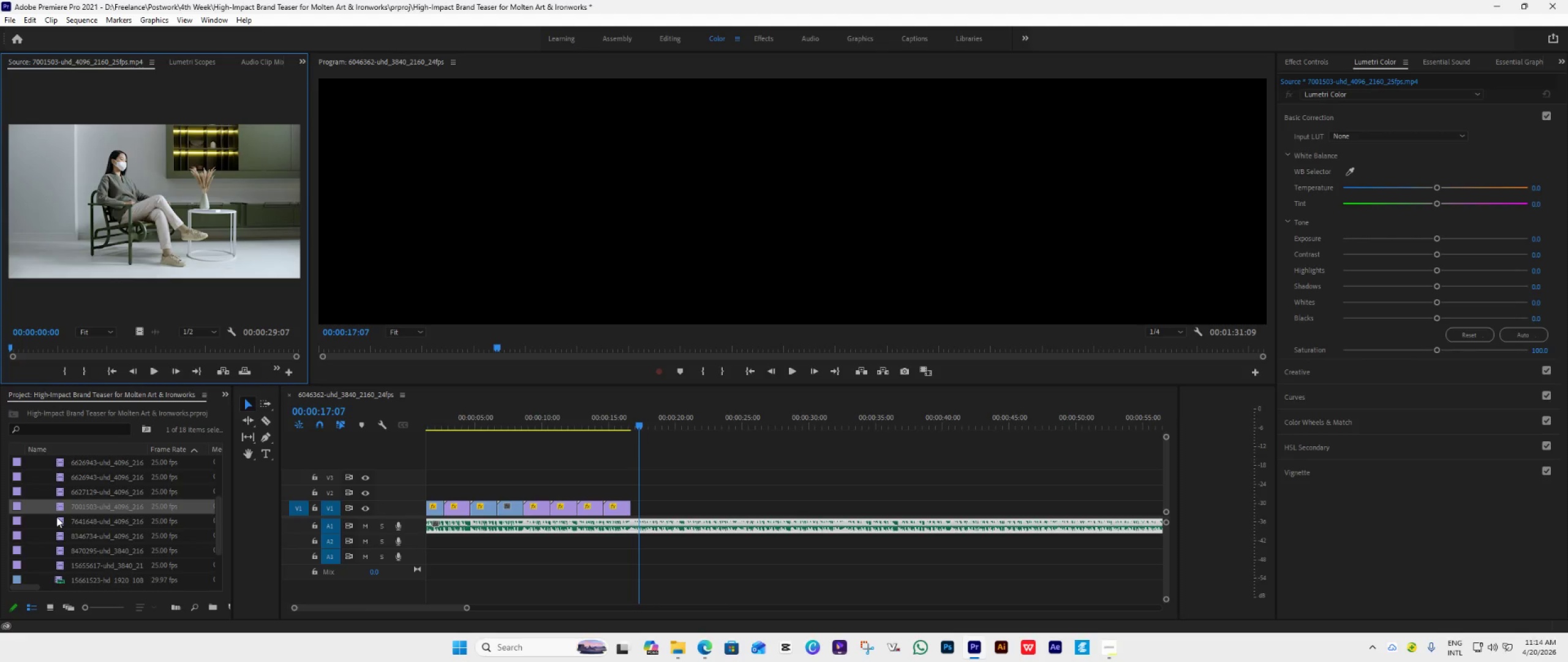 
double_click([56, 517])
 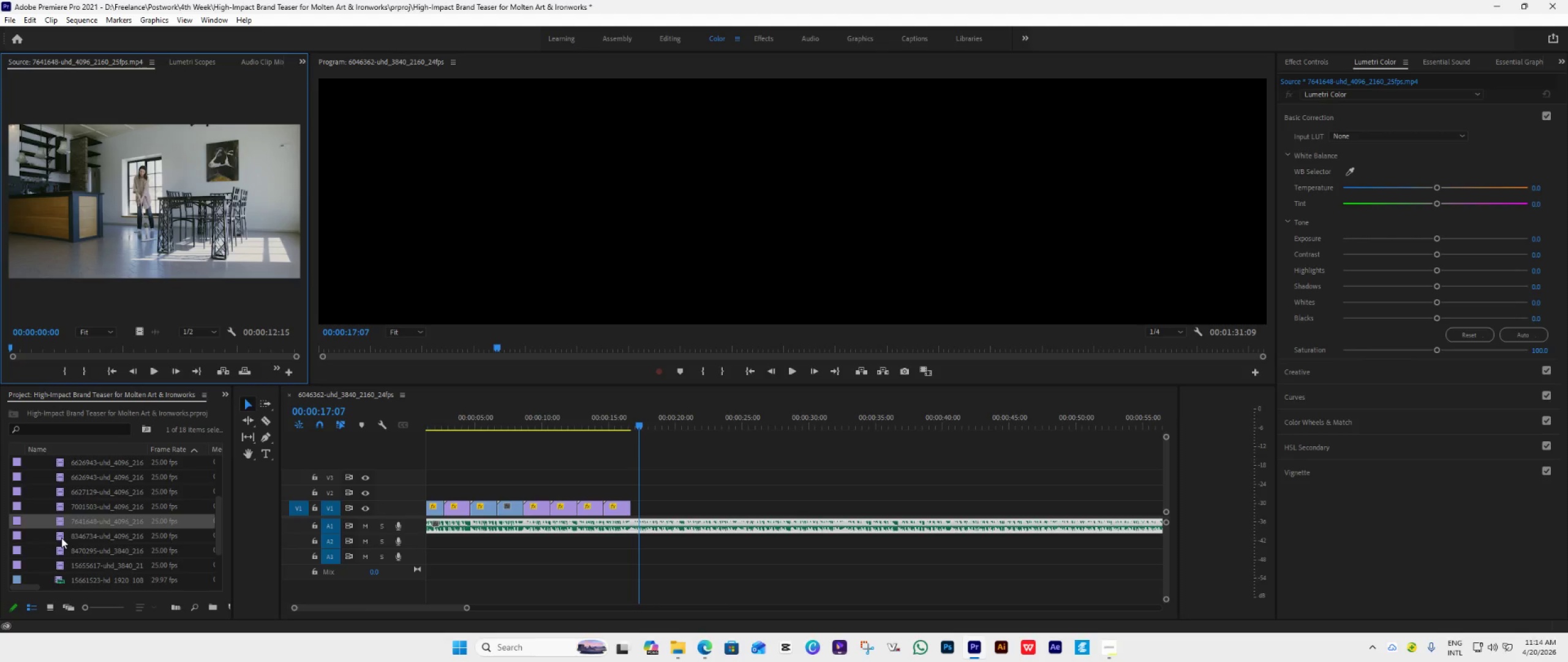 
double_click([61, 538])
 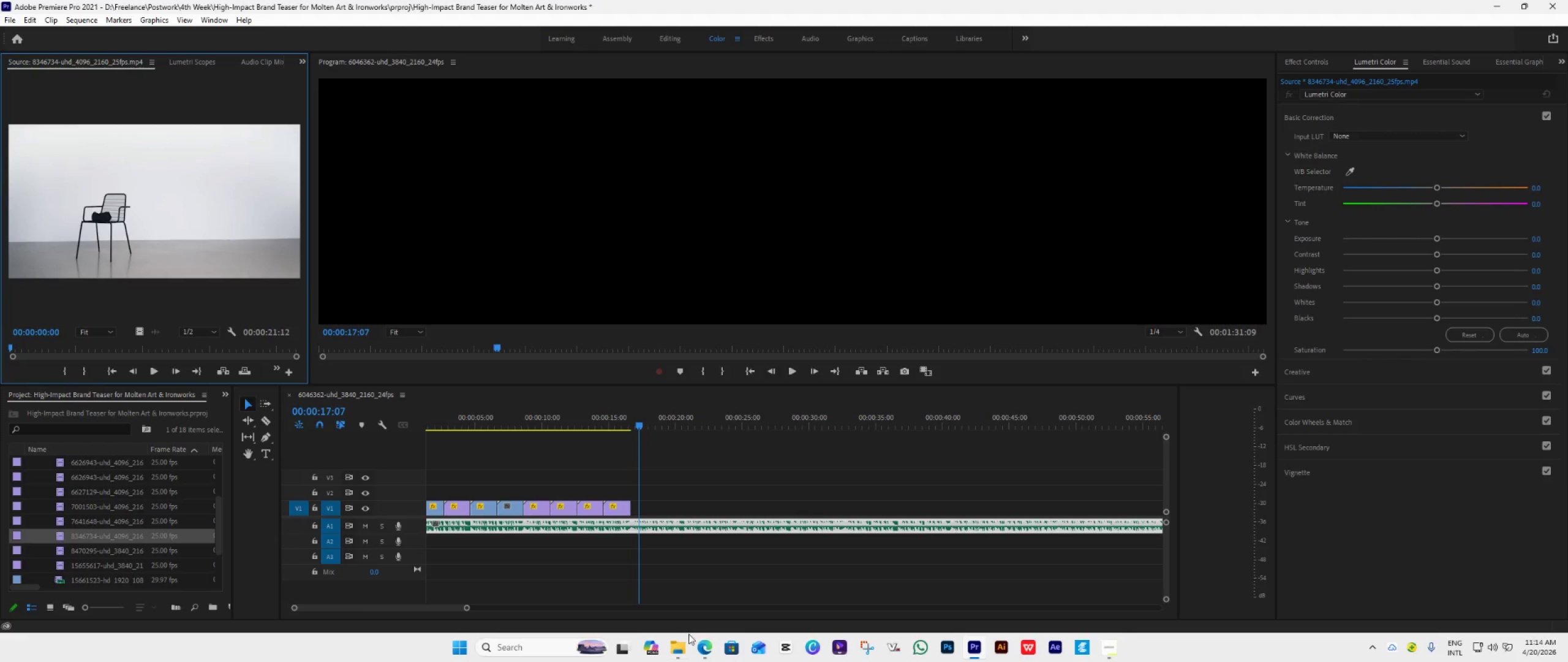 
left_click([709, 645])
 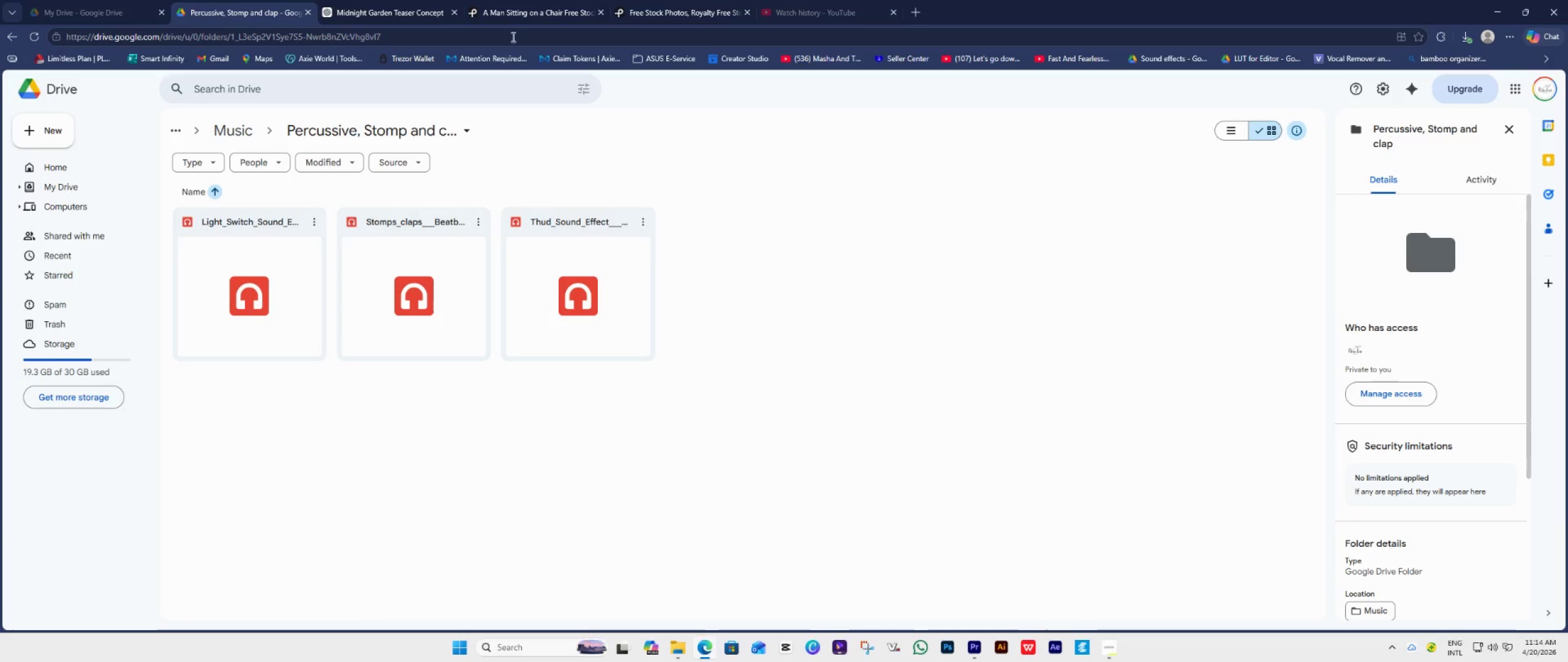 
left_click([524, 13])
 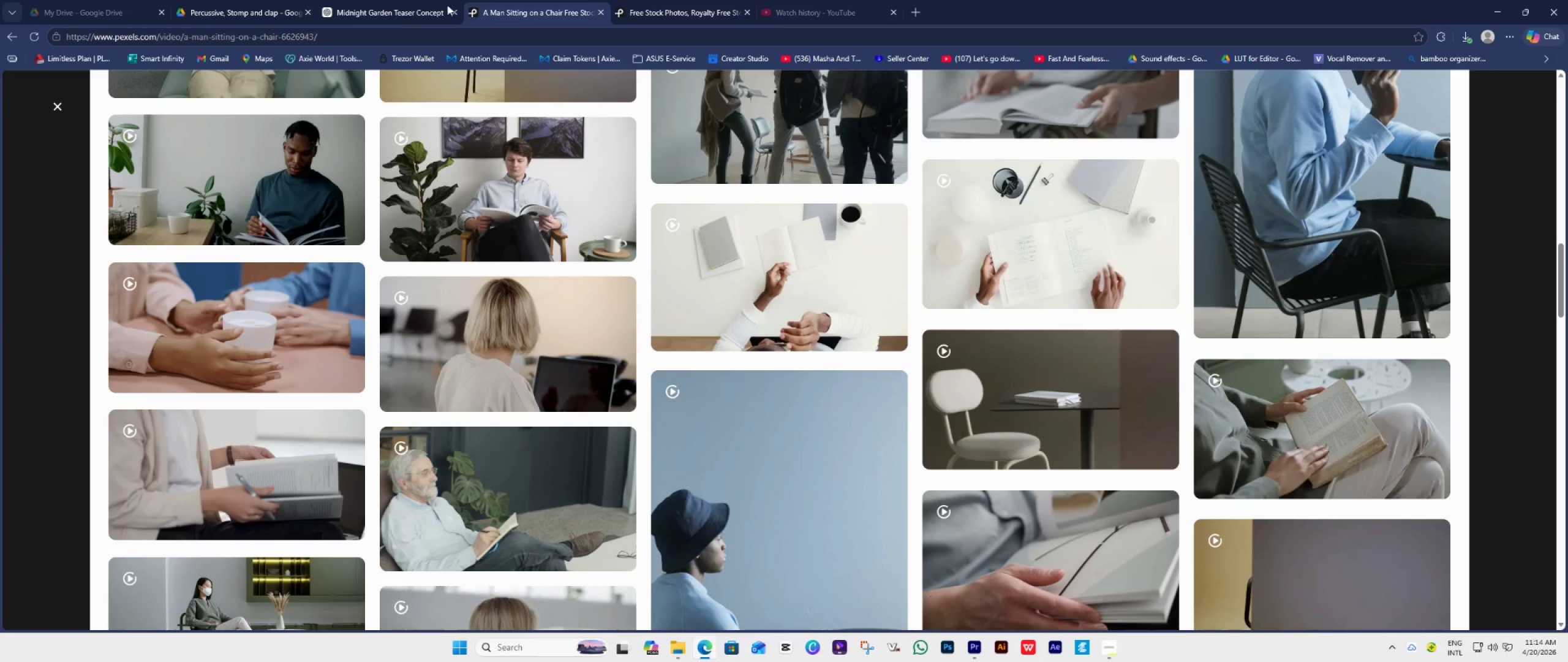 
left_click([655, 9])
 